 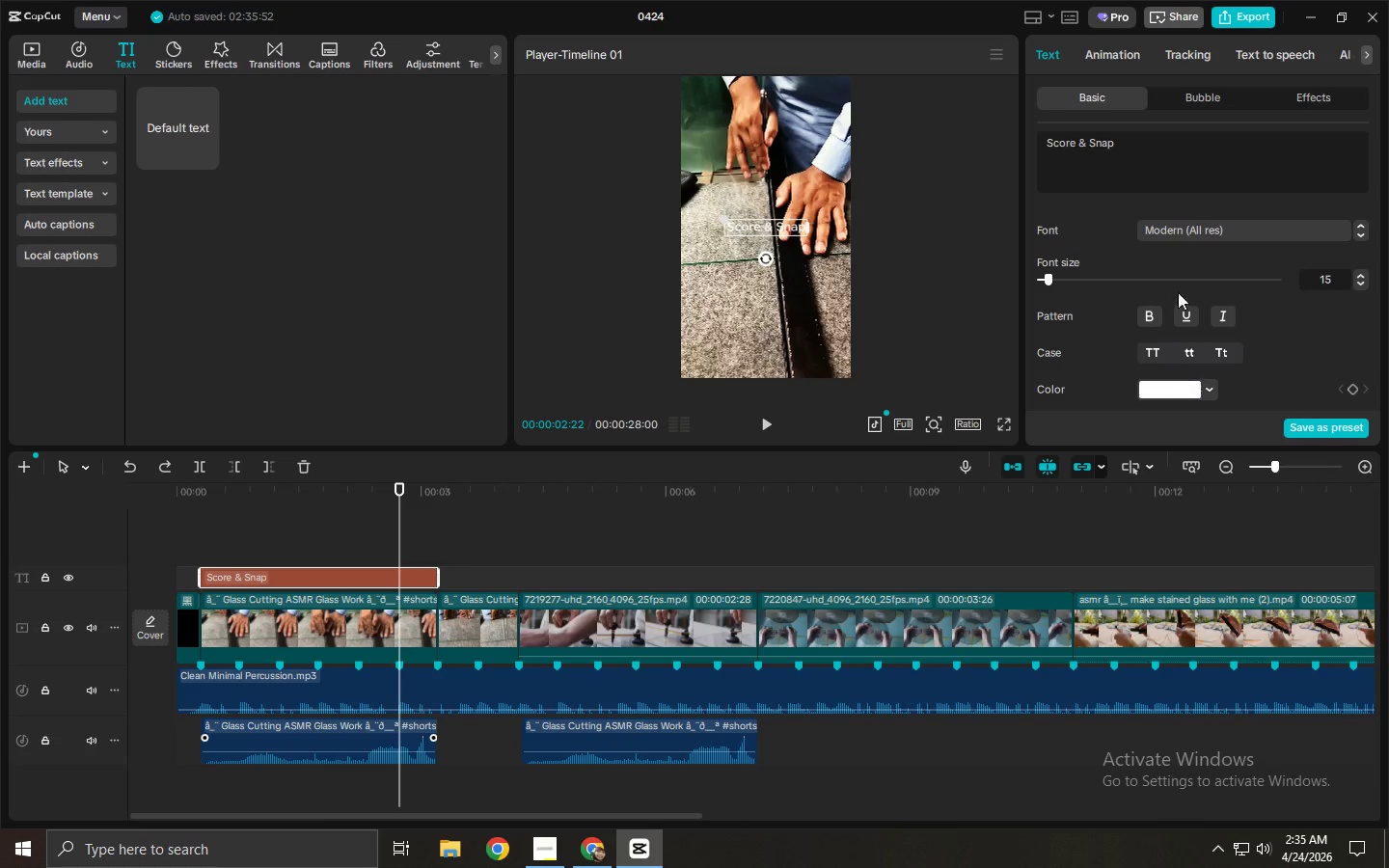 
double_click([1360, 283])
 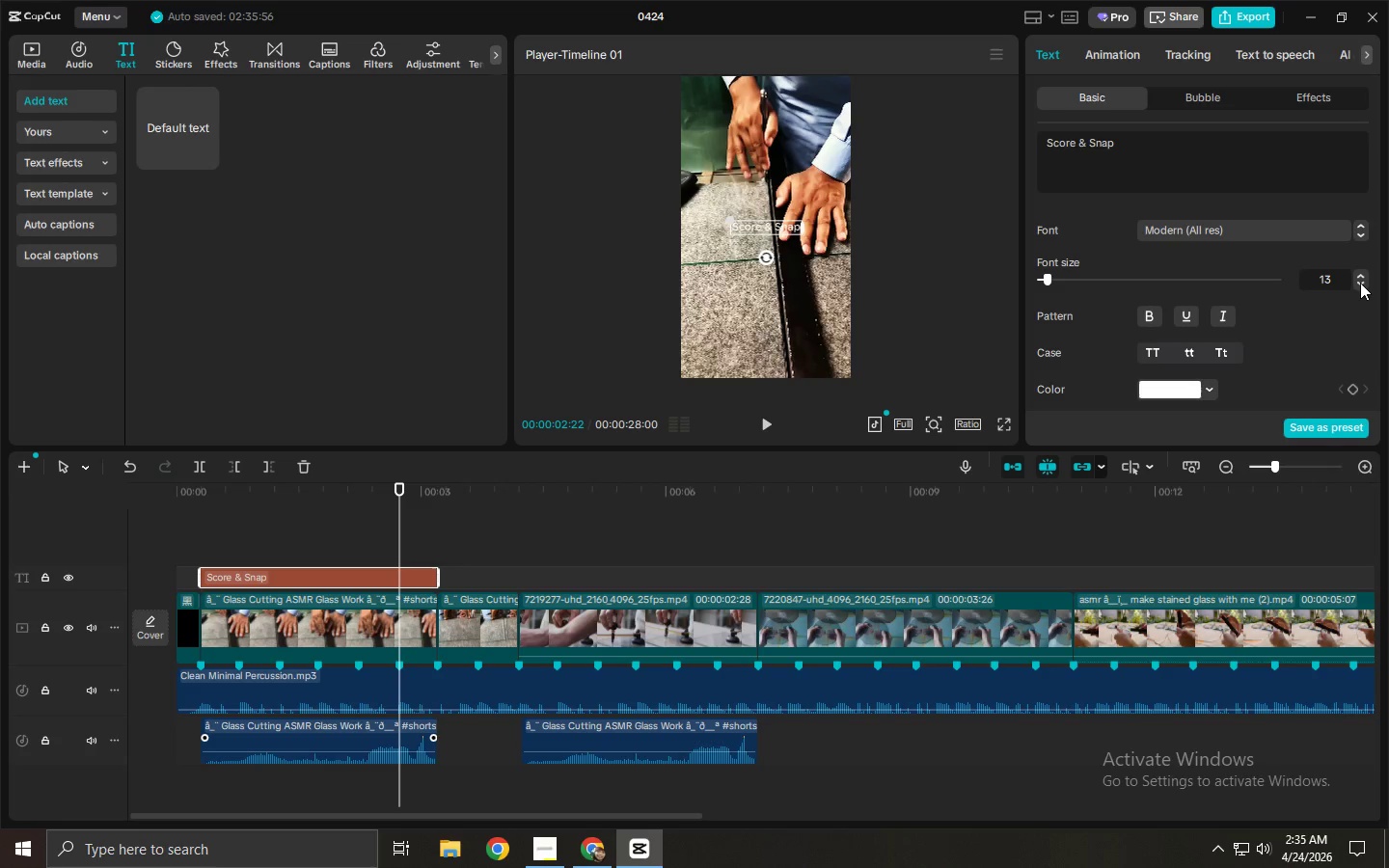 
triple_click([1360, 283])
 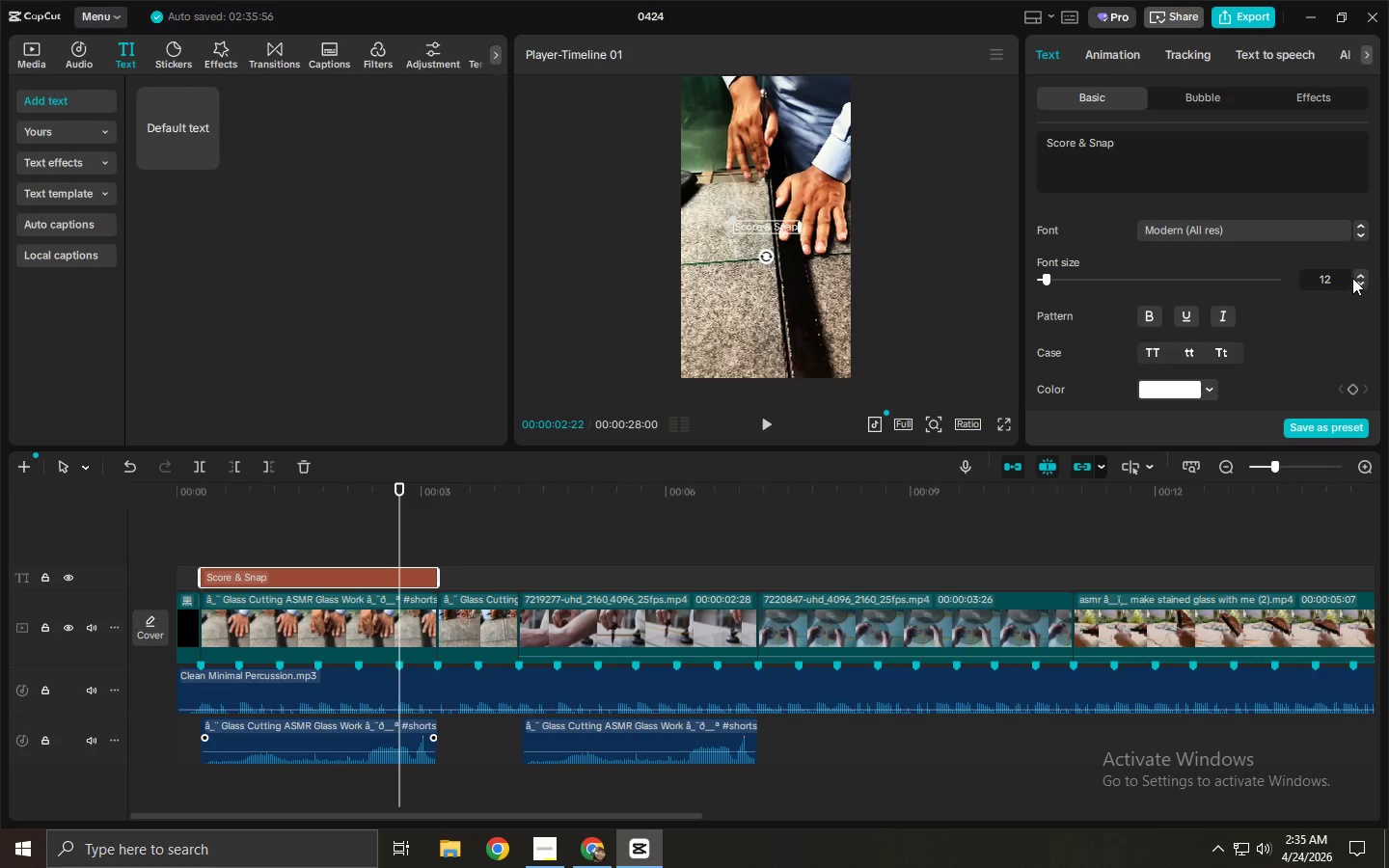 
double_click([1349, 279])
 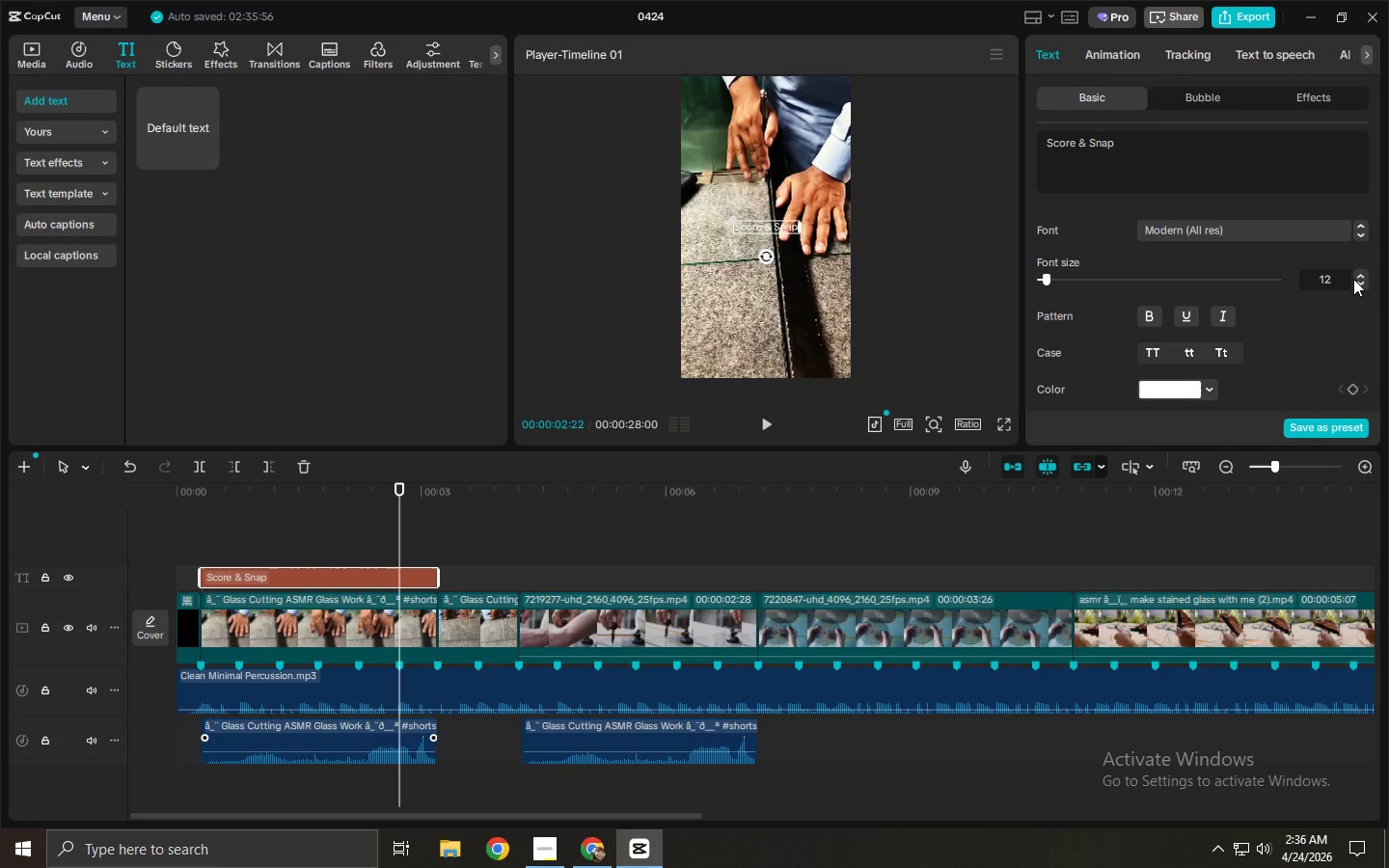 
triple_click([1355, 279])
 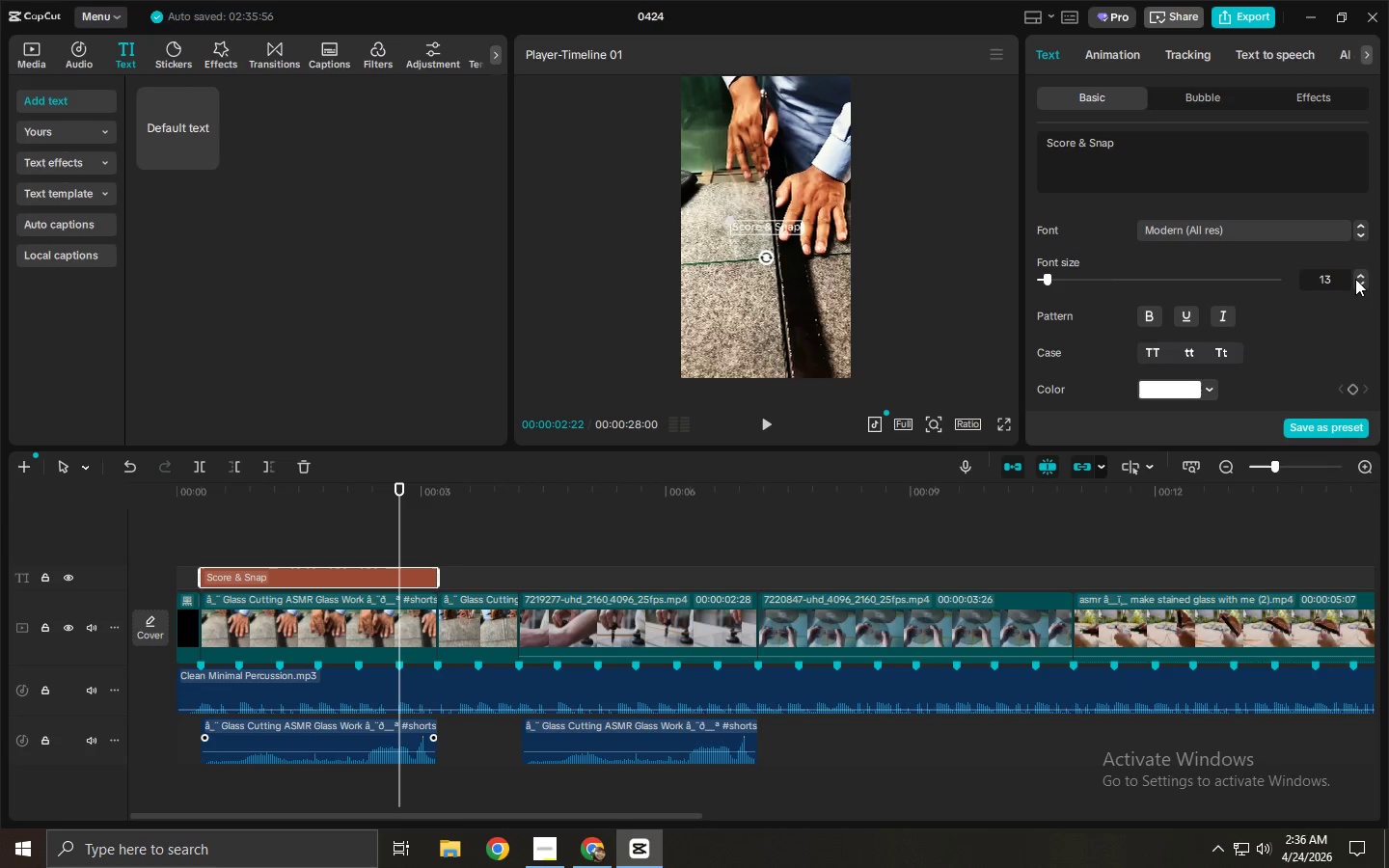 
triple_click([1355, 279])
 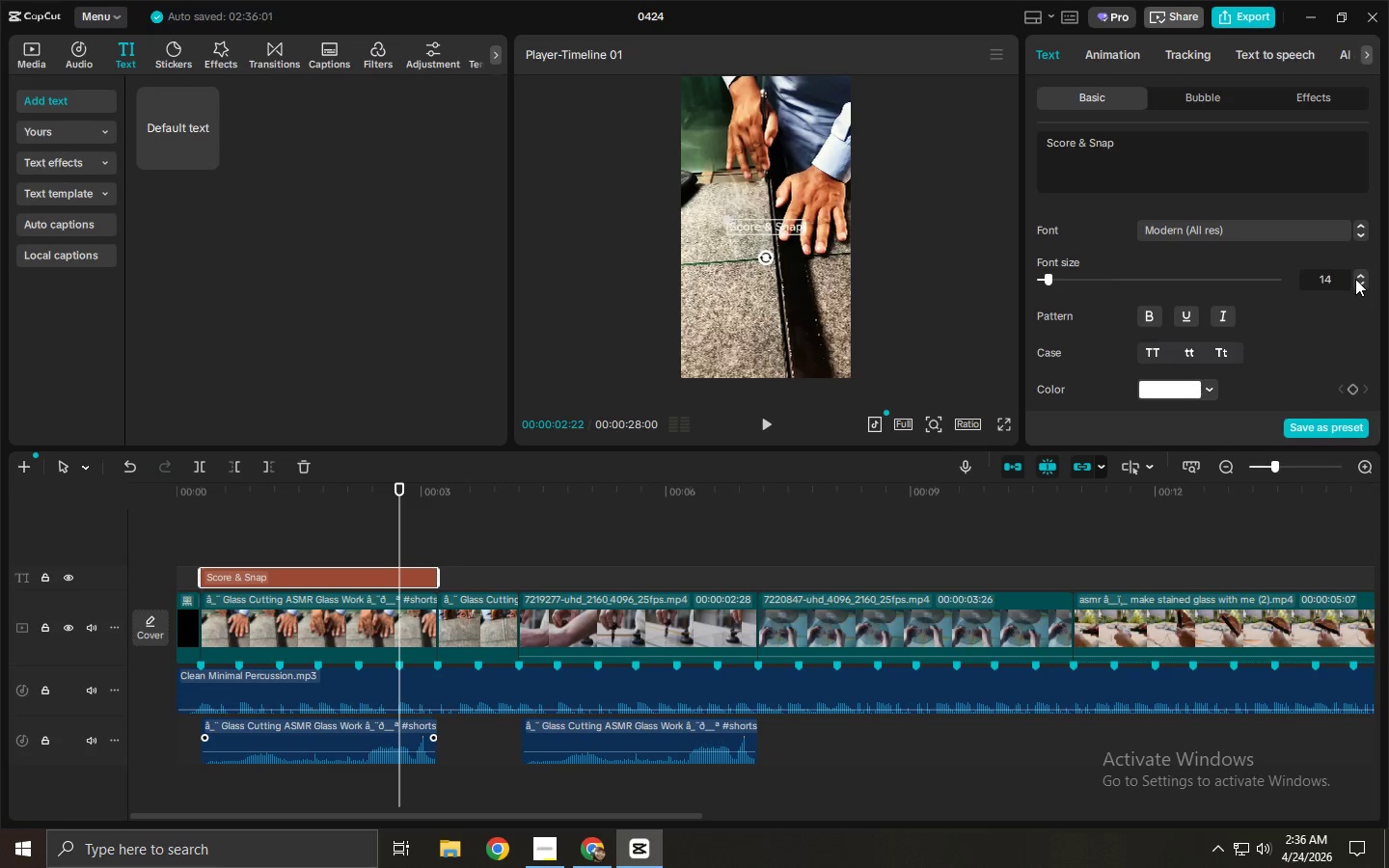 
triple_click([1355, 279])
 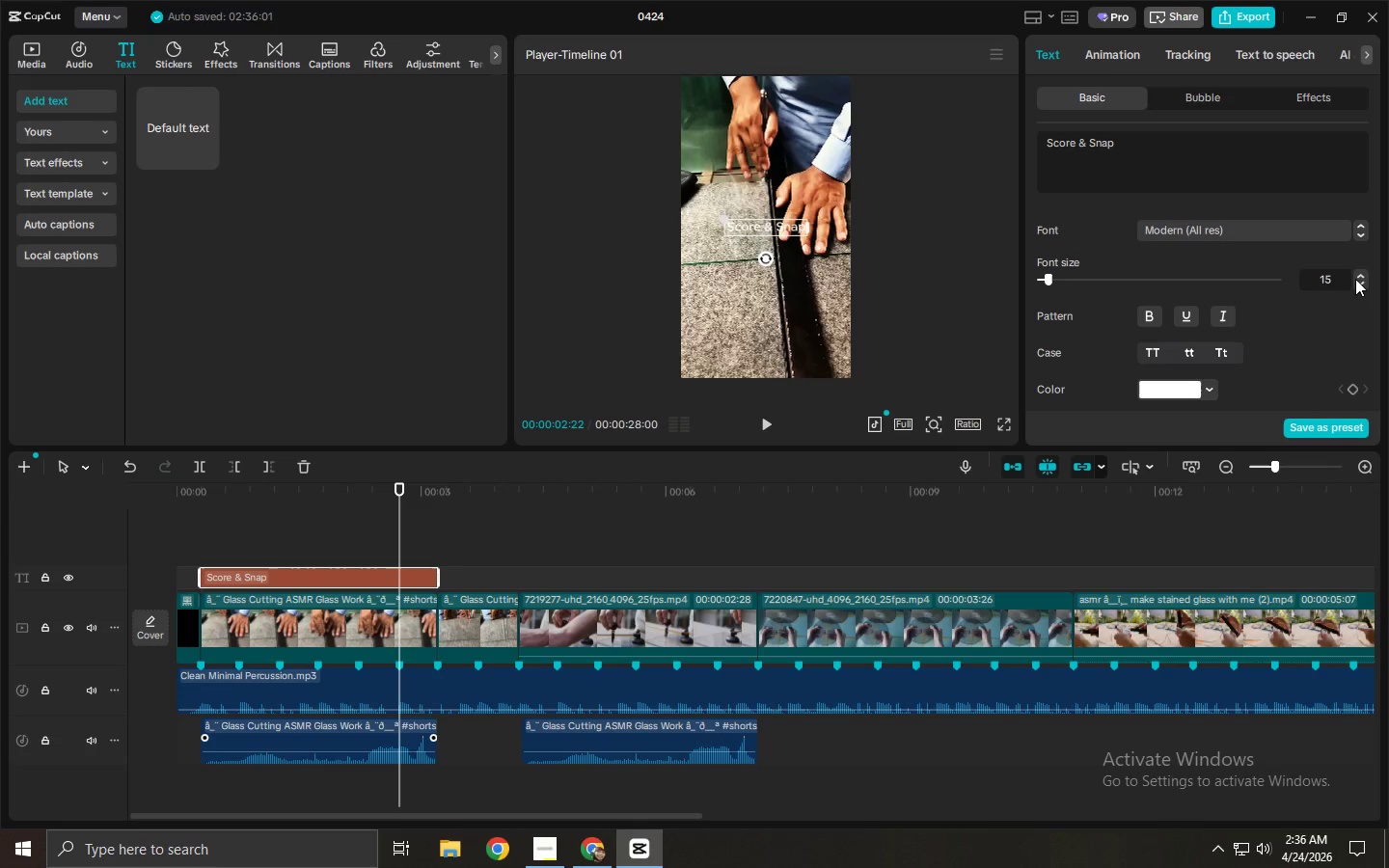 
triple_click([1355, 279])
 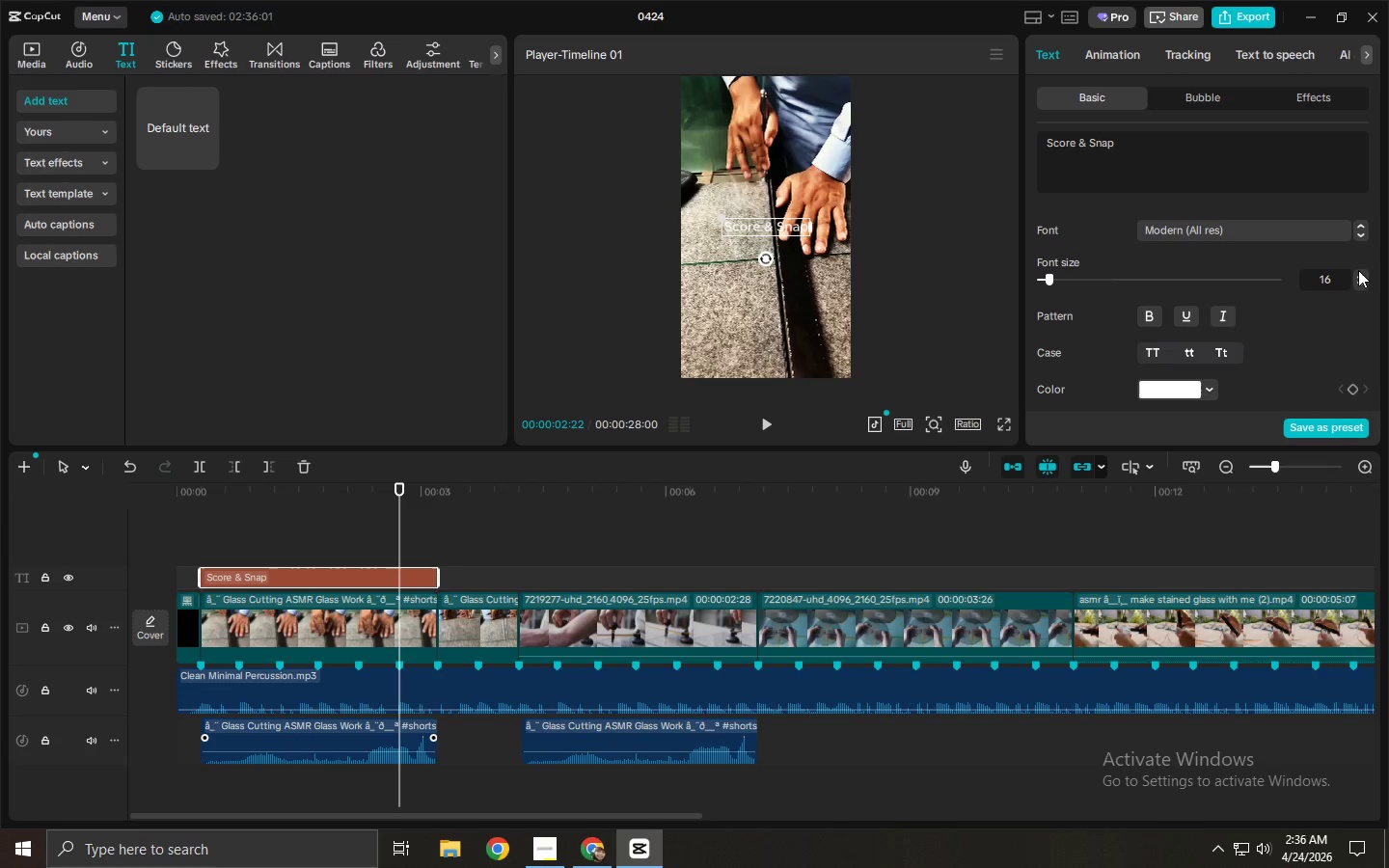 
double_click([1359, 279])
 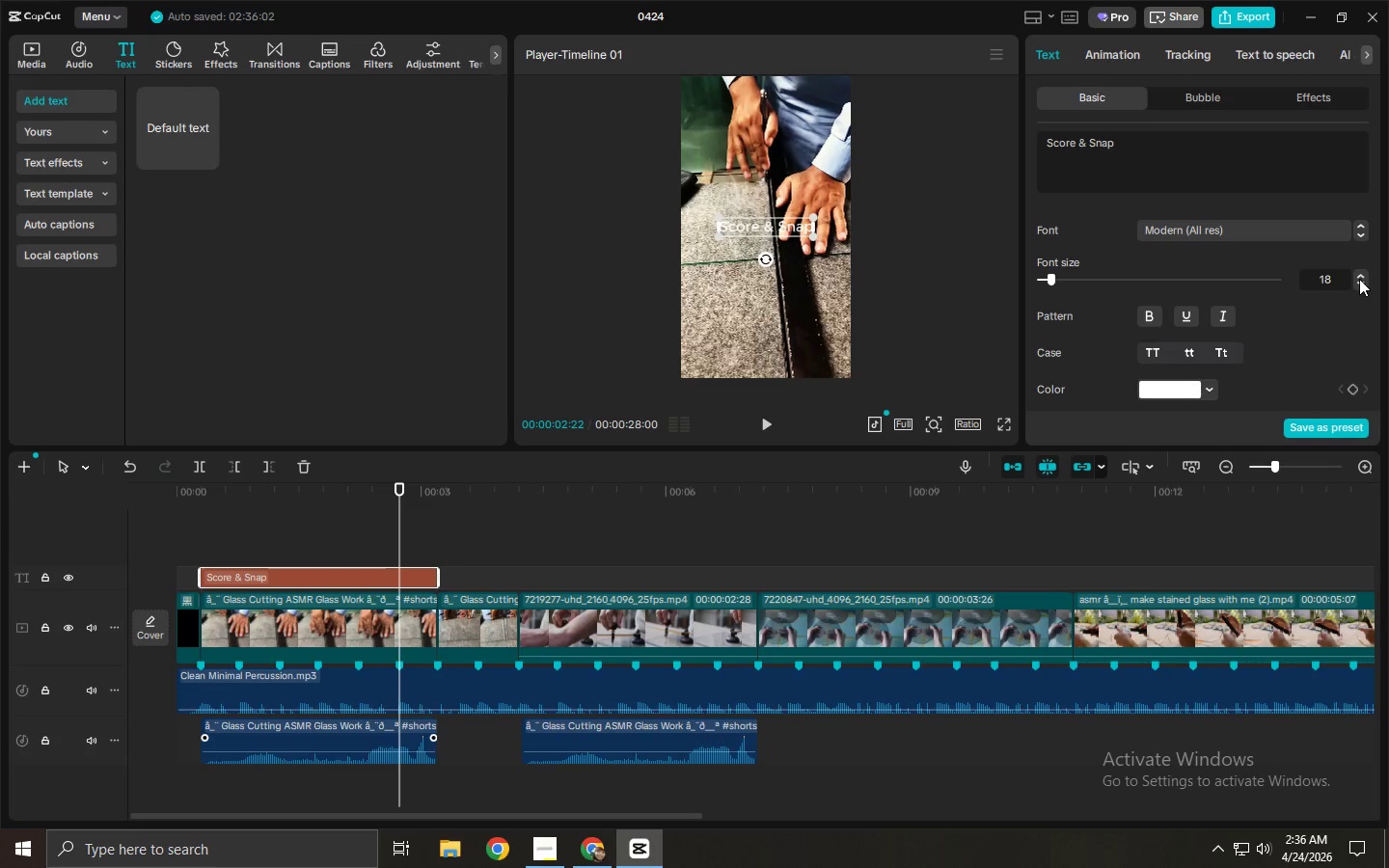 
triple_click([1359, 279])
 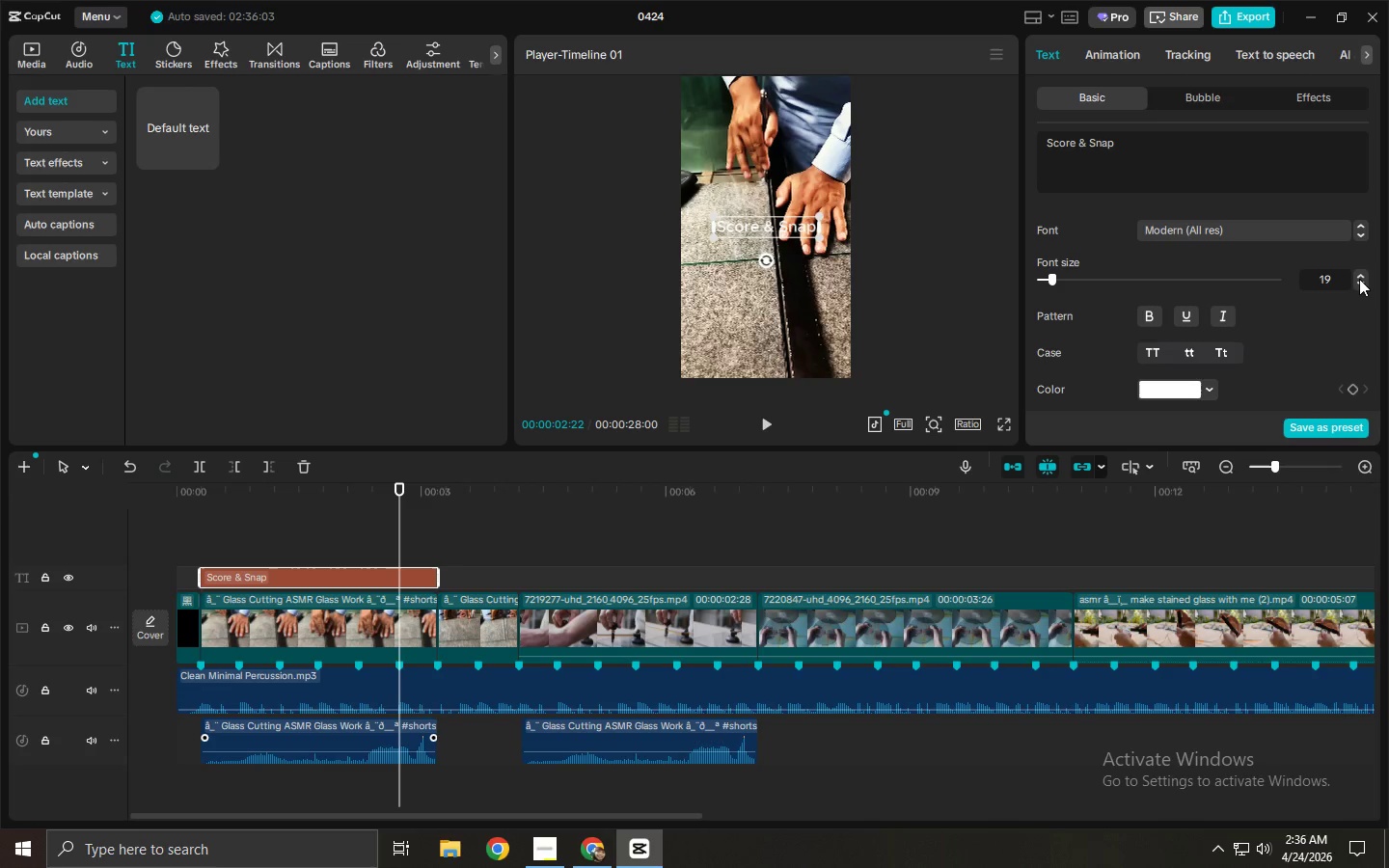 
triple_click([1359, 279])
 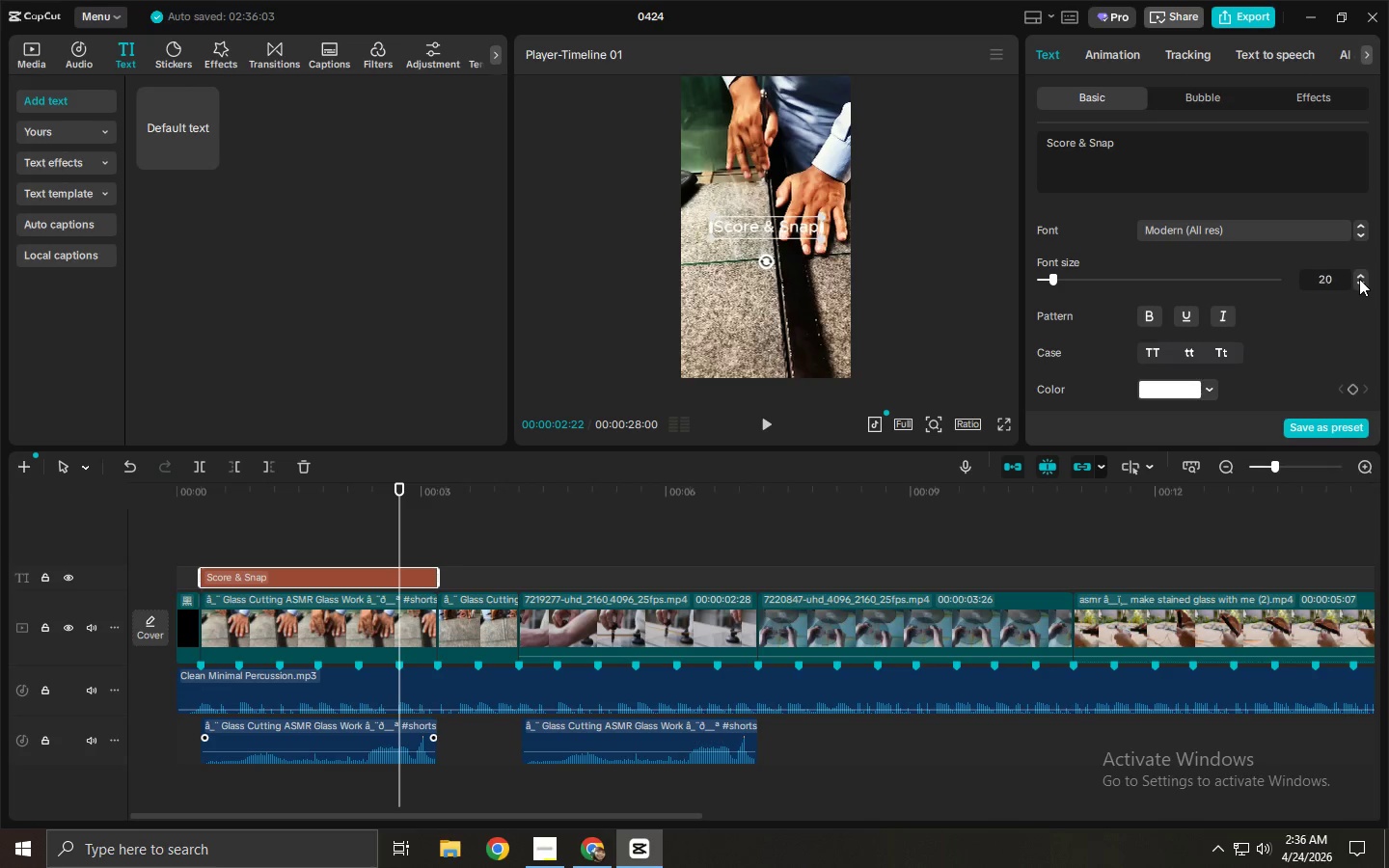 
triple_click([1359, 279])
 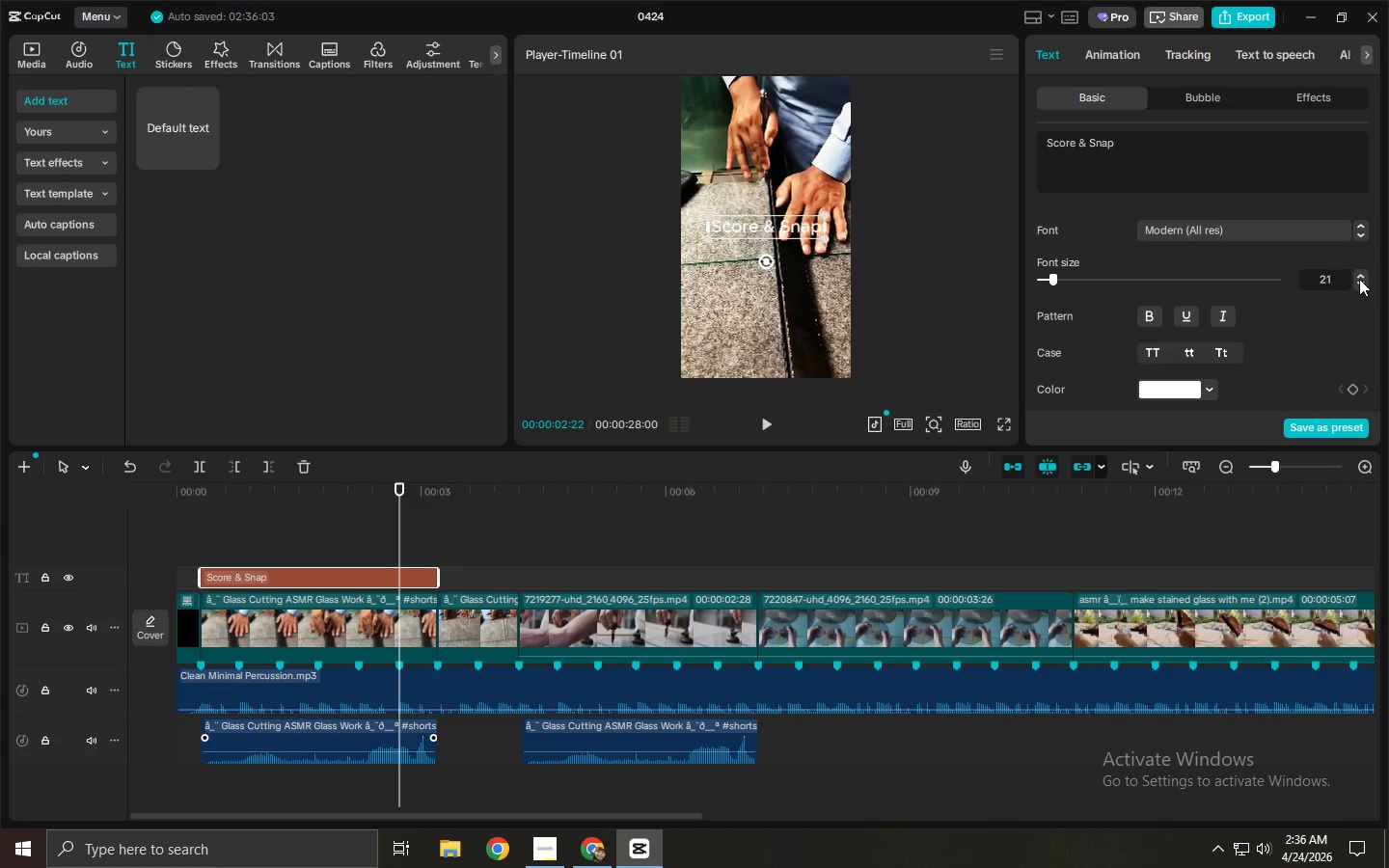 
triple_click([1359, 279])
 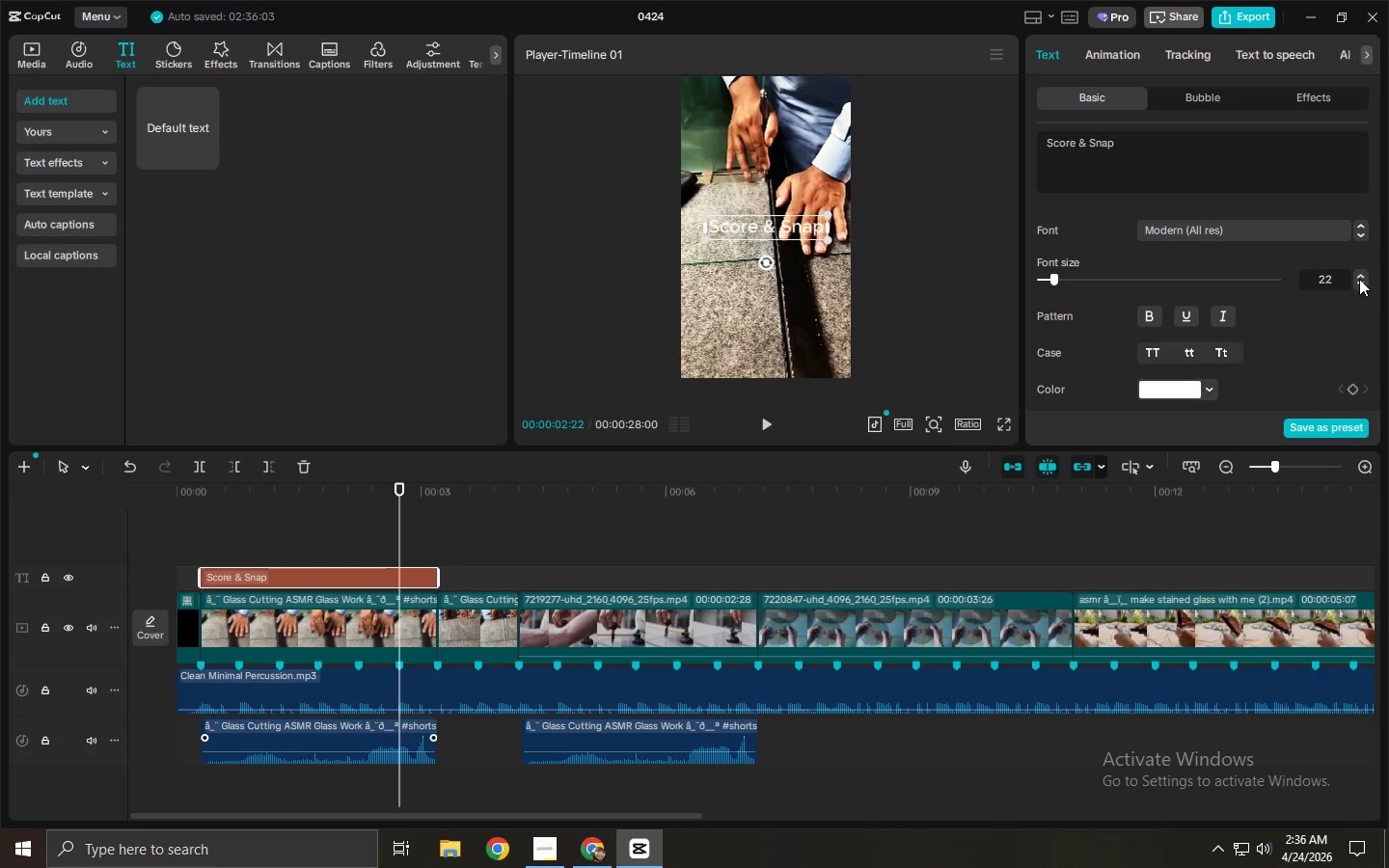 
triple_click([1359, 279])
 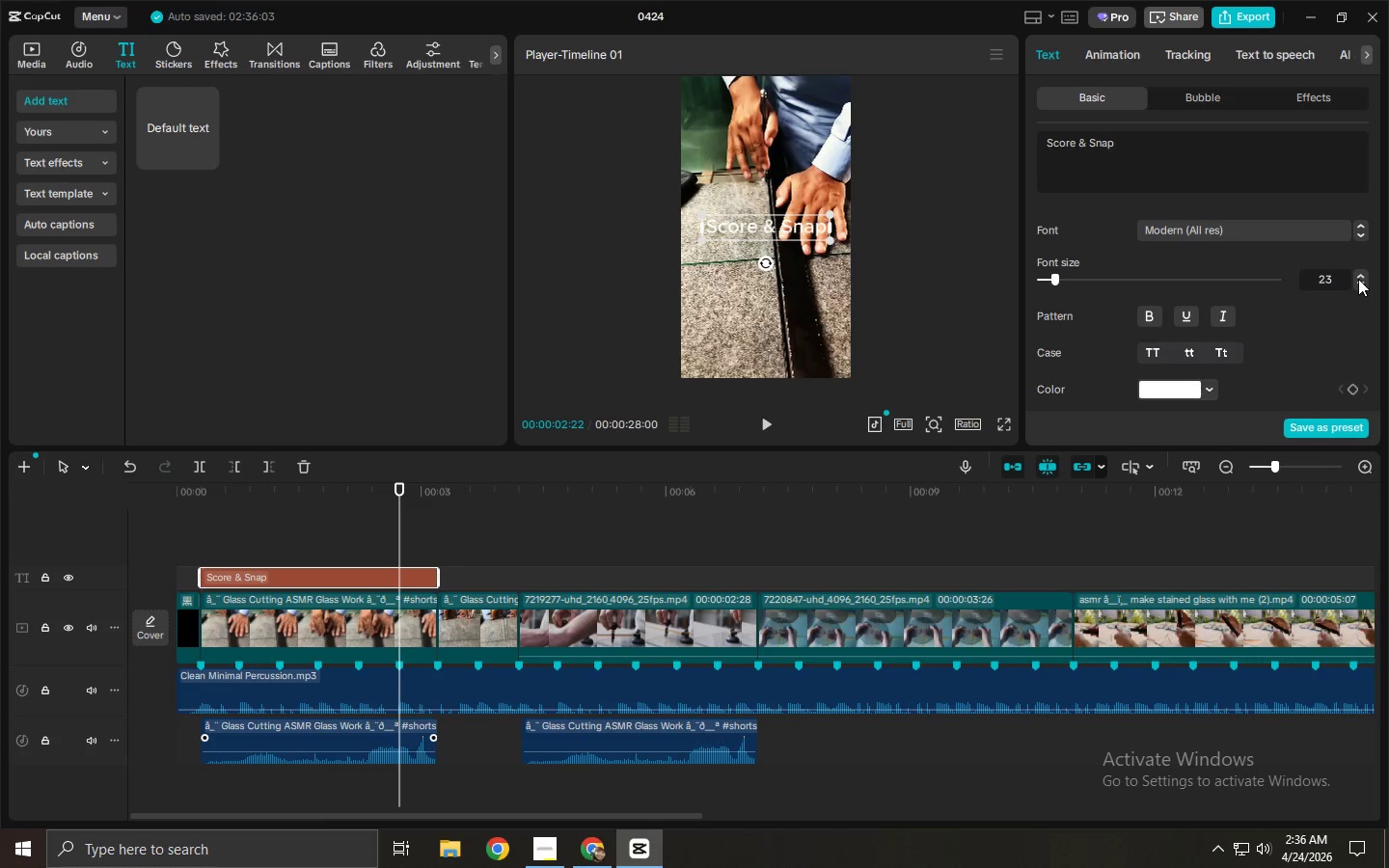 
double_click([1358, 279])
 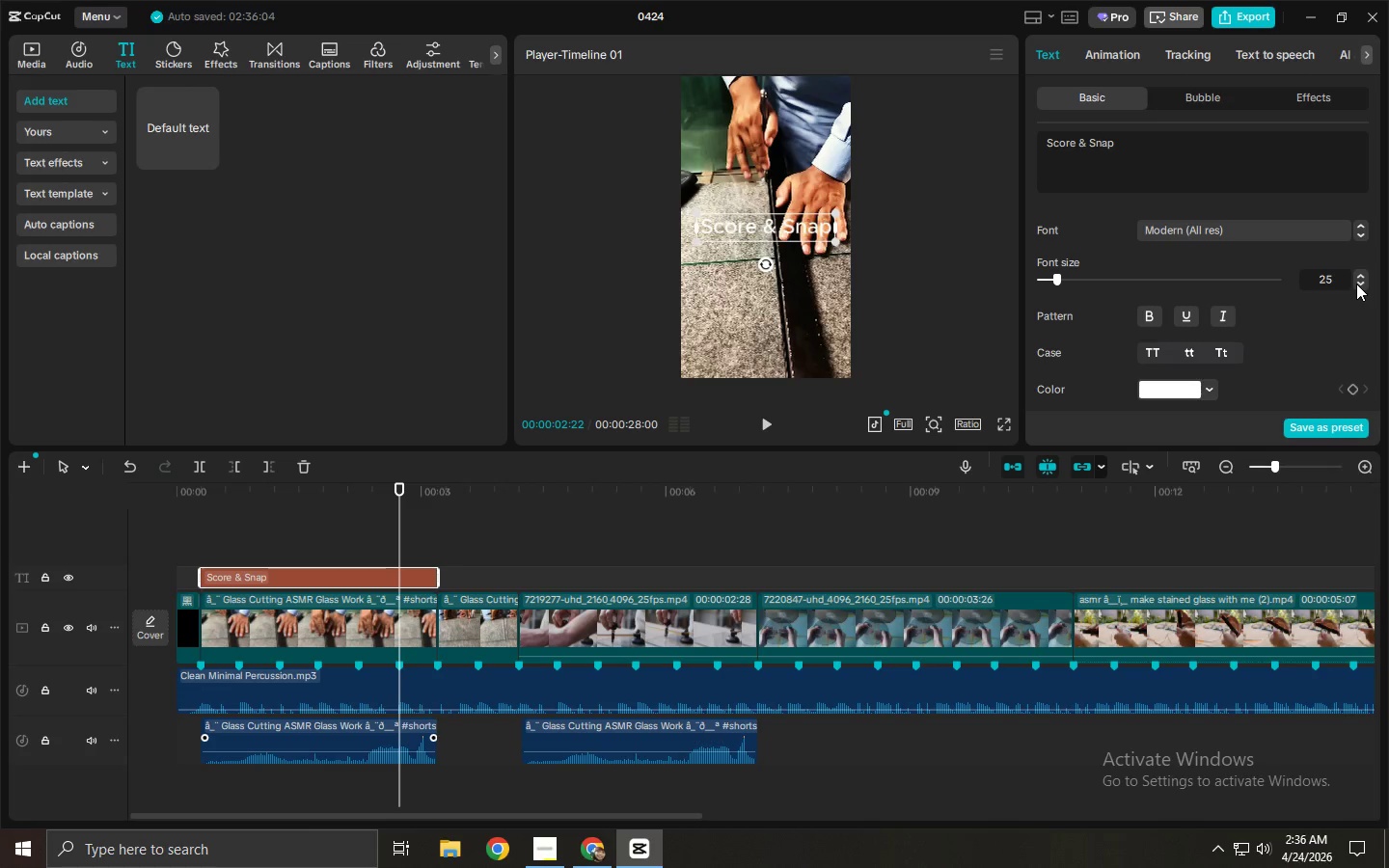 
double_click([1356, 284])
 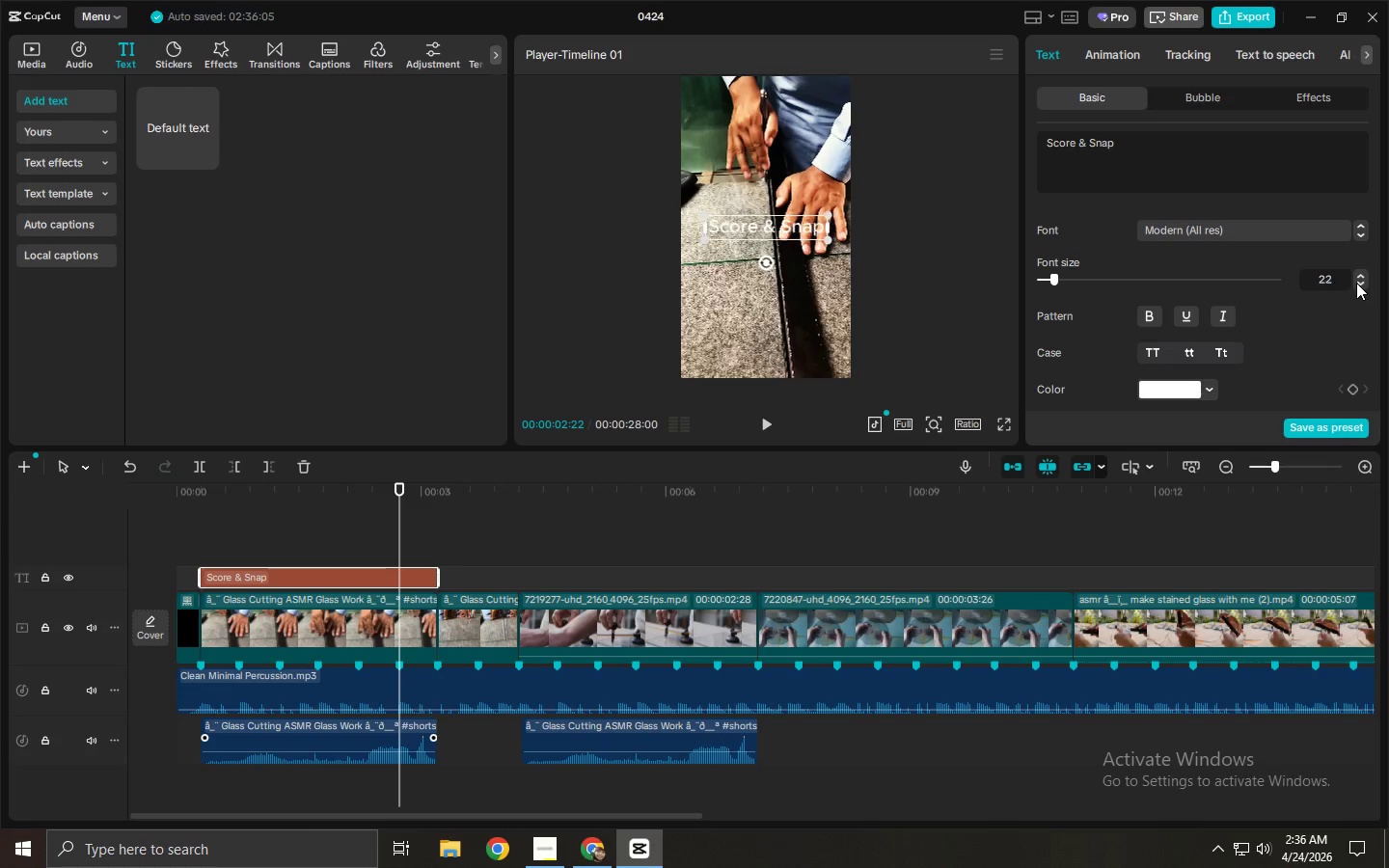 
triple_click([1357, 283])
 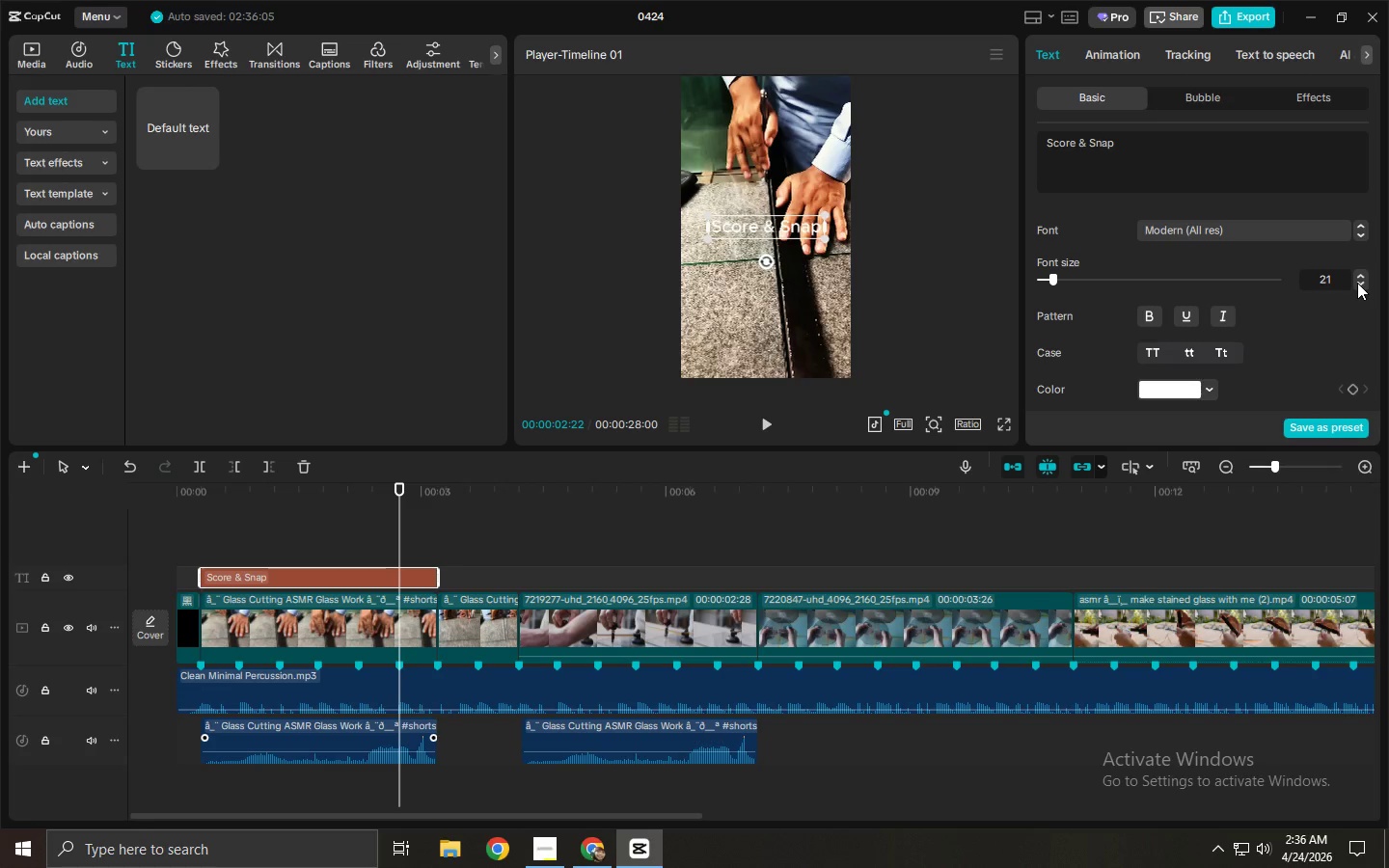 
triple_click([1357, 283])
 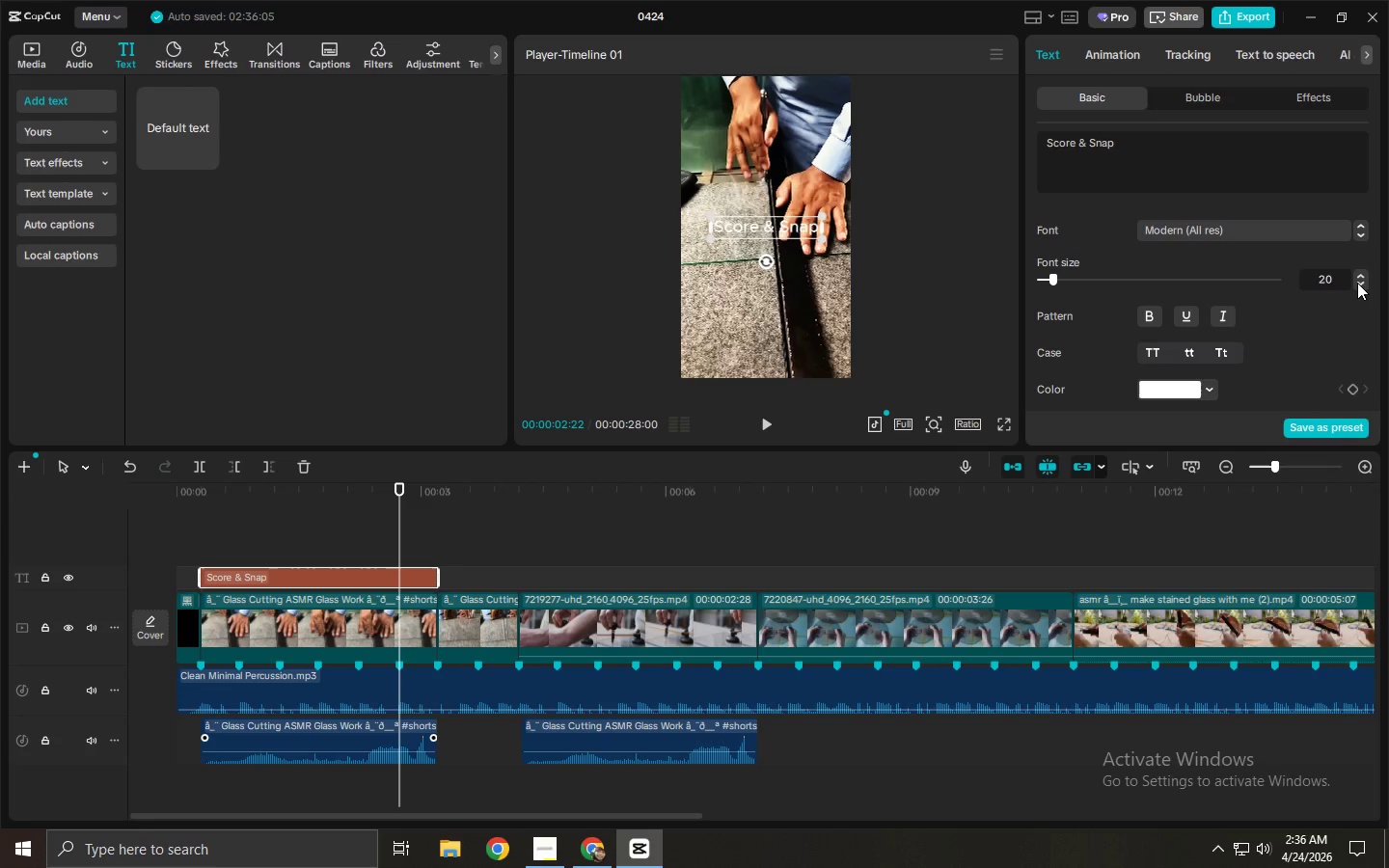 
triple_click([1357, 283])
 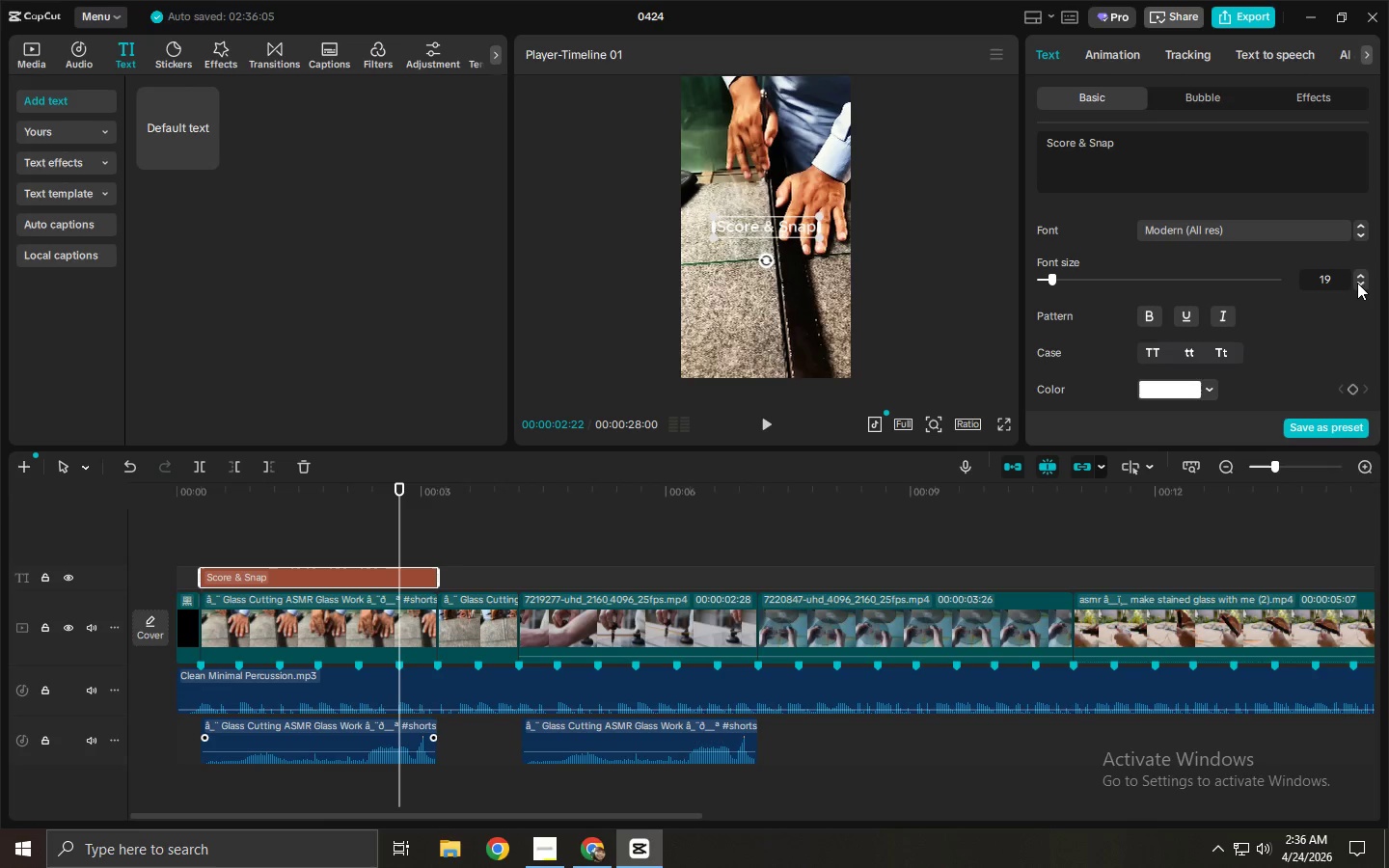 
left_click([1355, 278])
 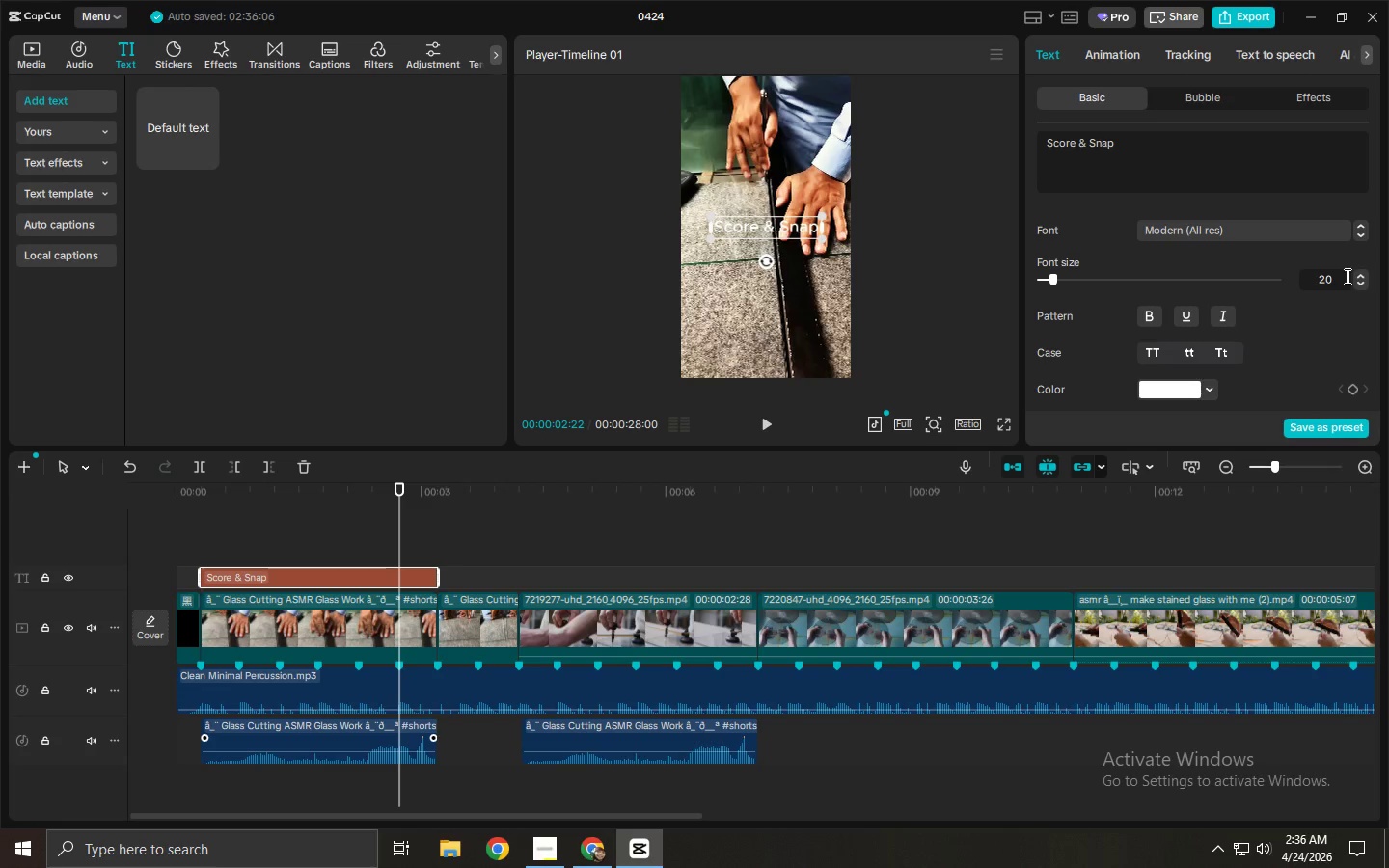 
left_click_drag(start_coordinate=[305, 498], to_coordinate=[56, 499])
 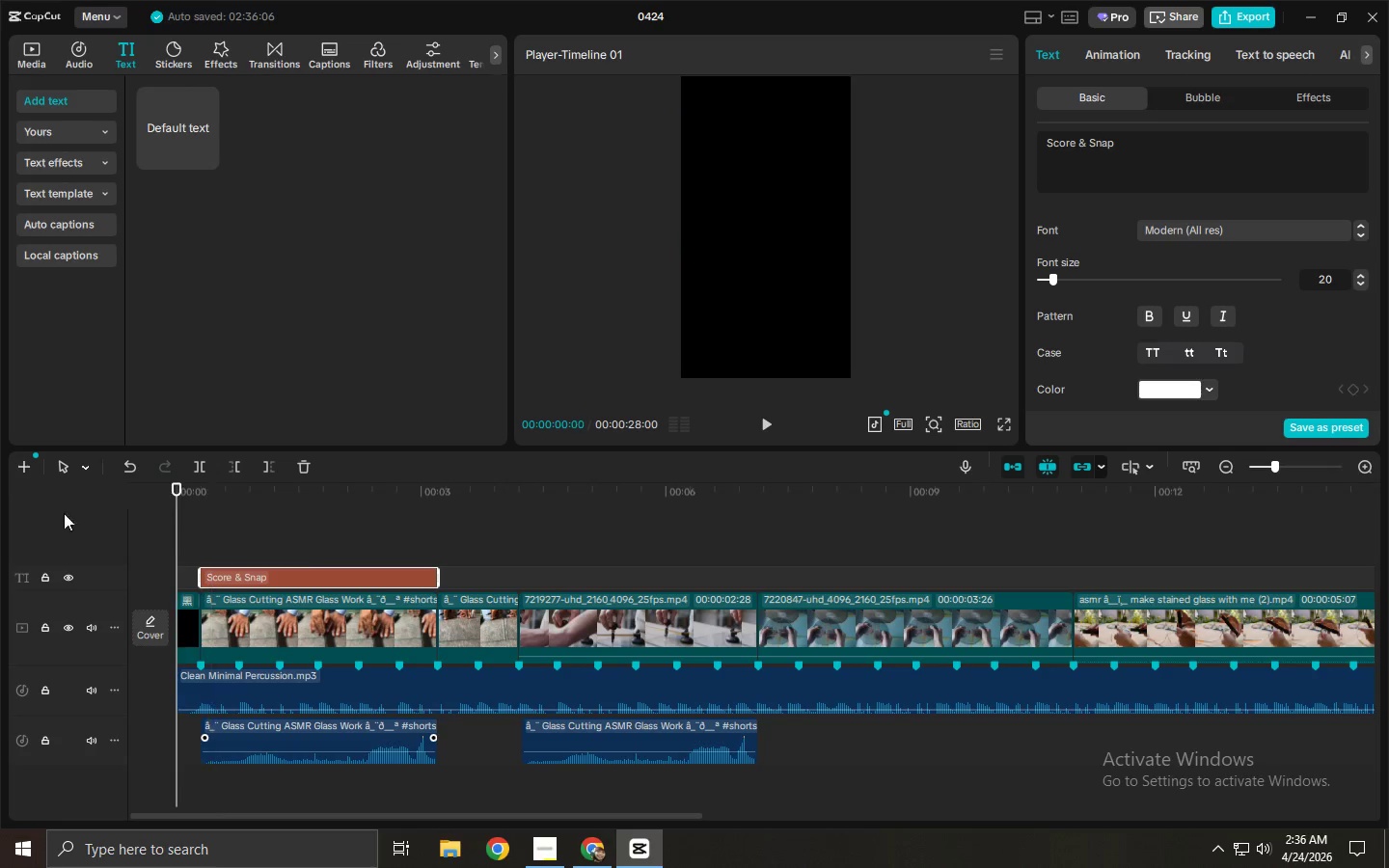 
key(Space)
 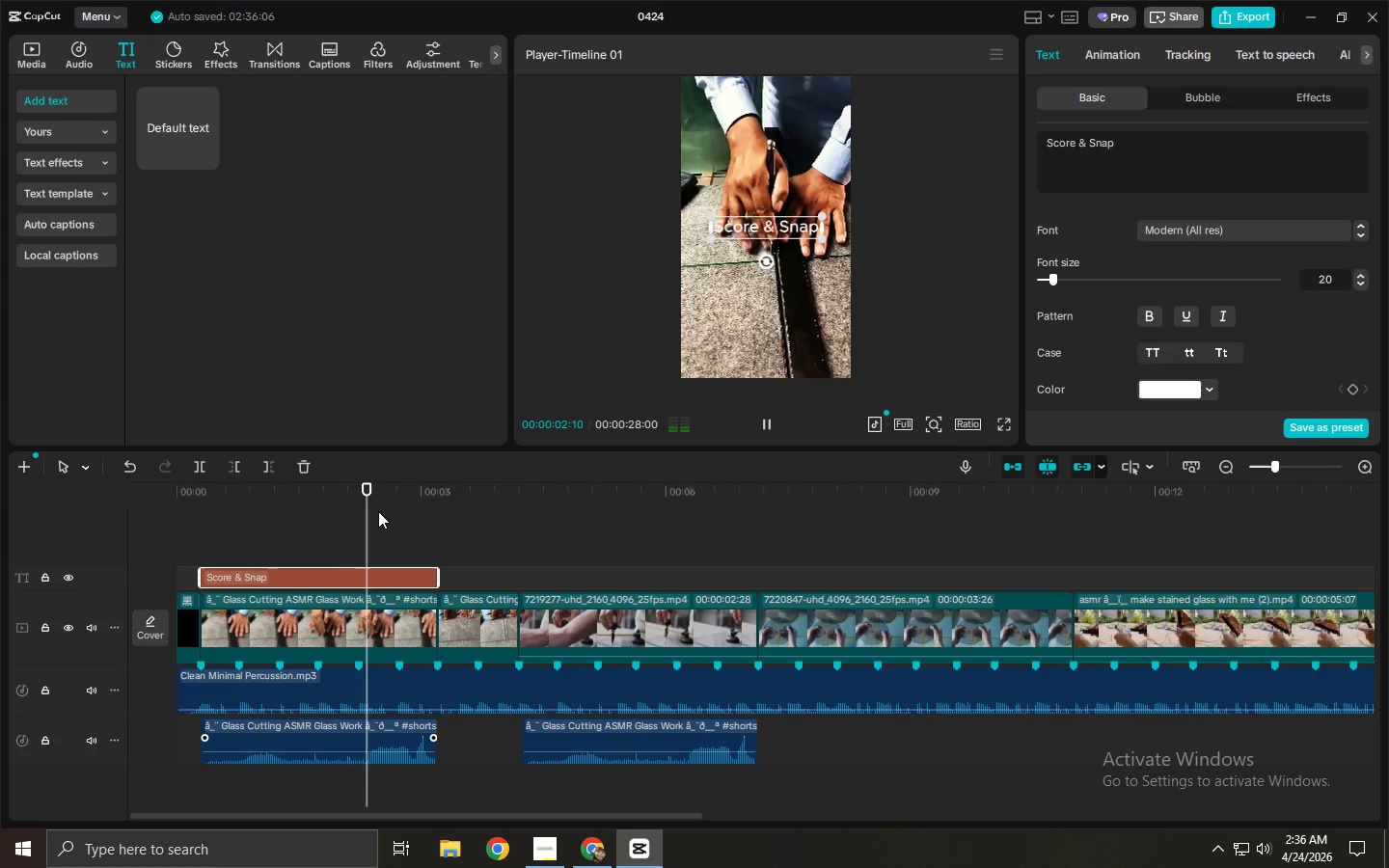 
key(Space)
 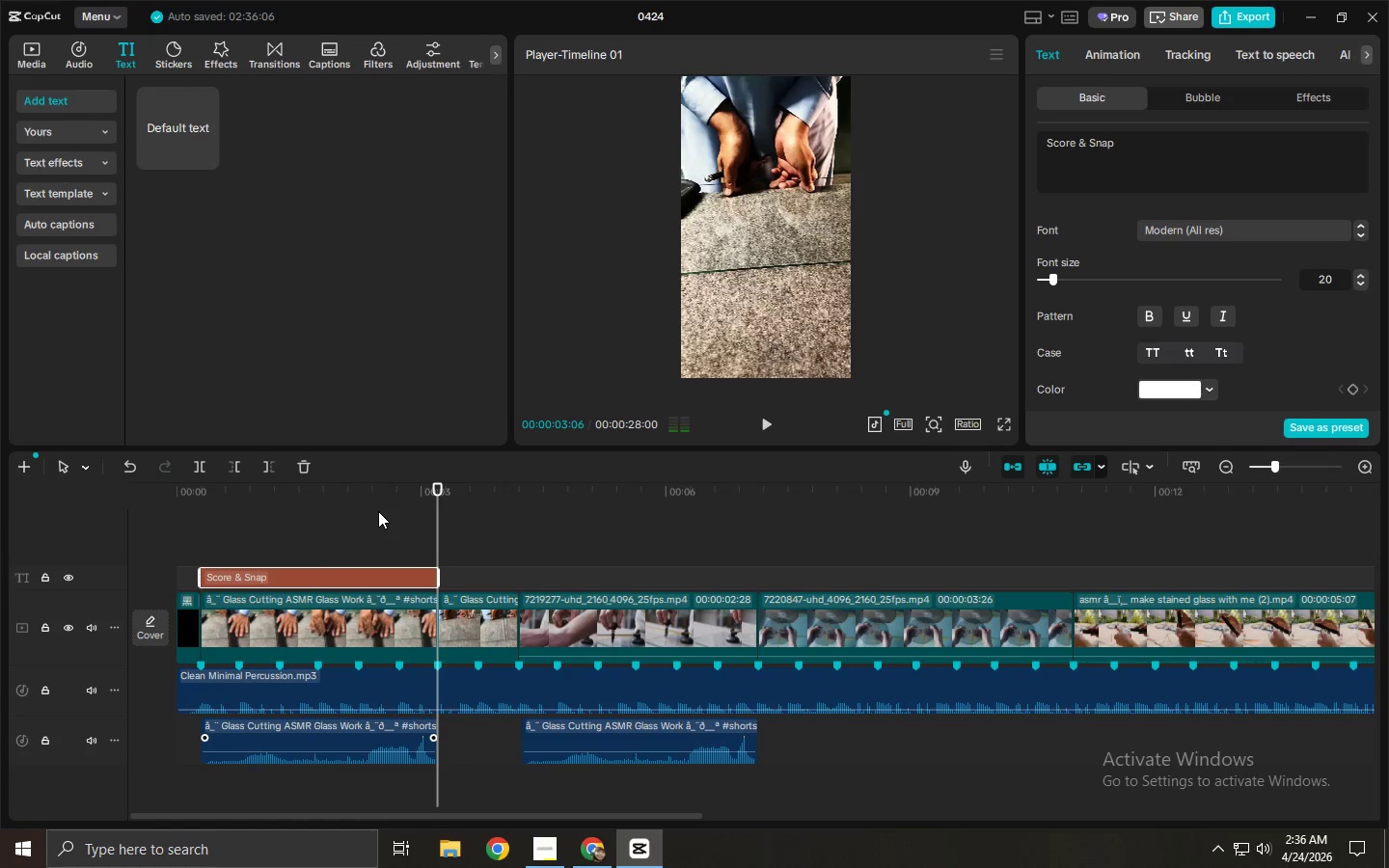 
key(Space)
 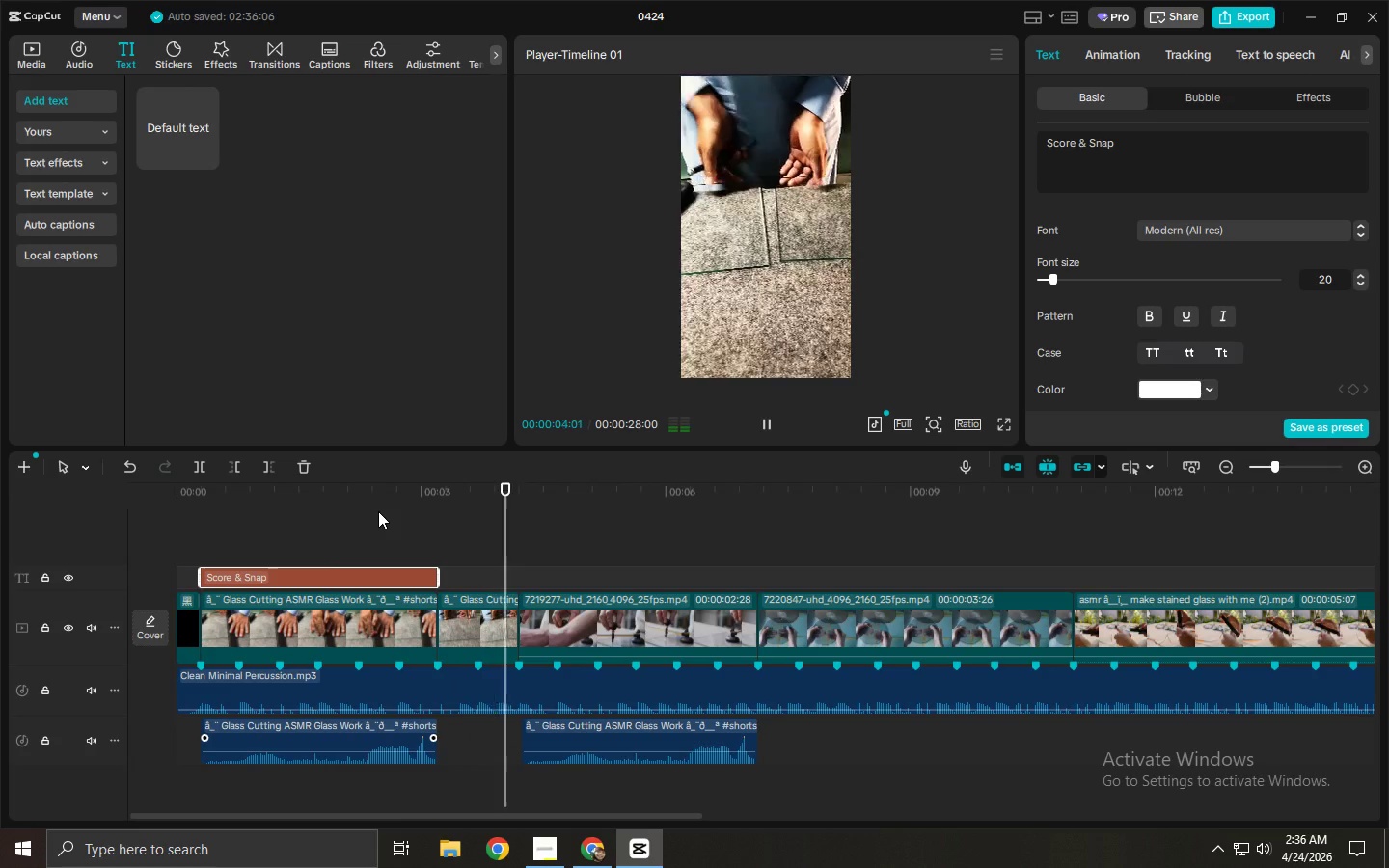 
key(Space)
 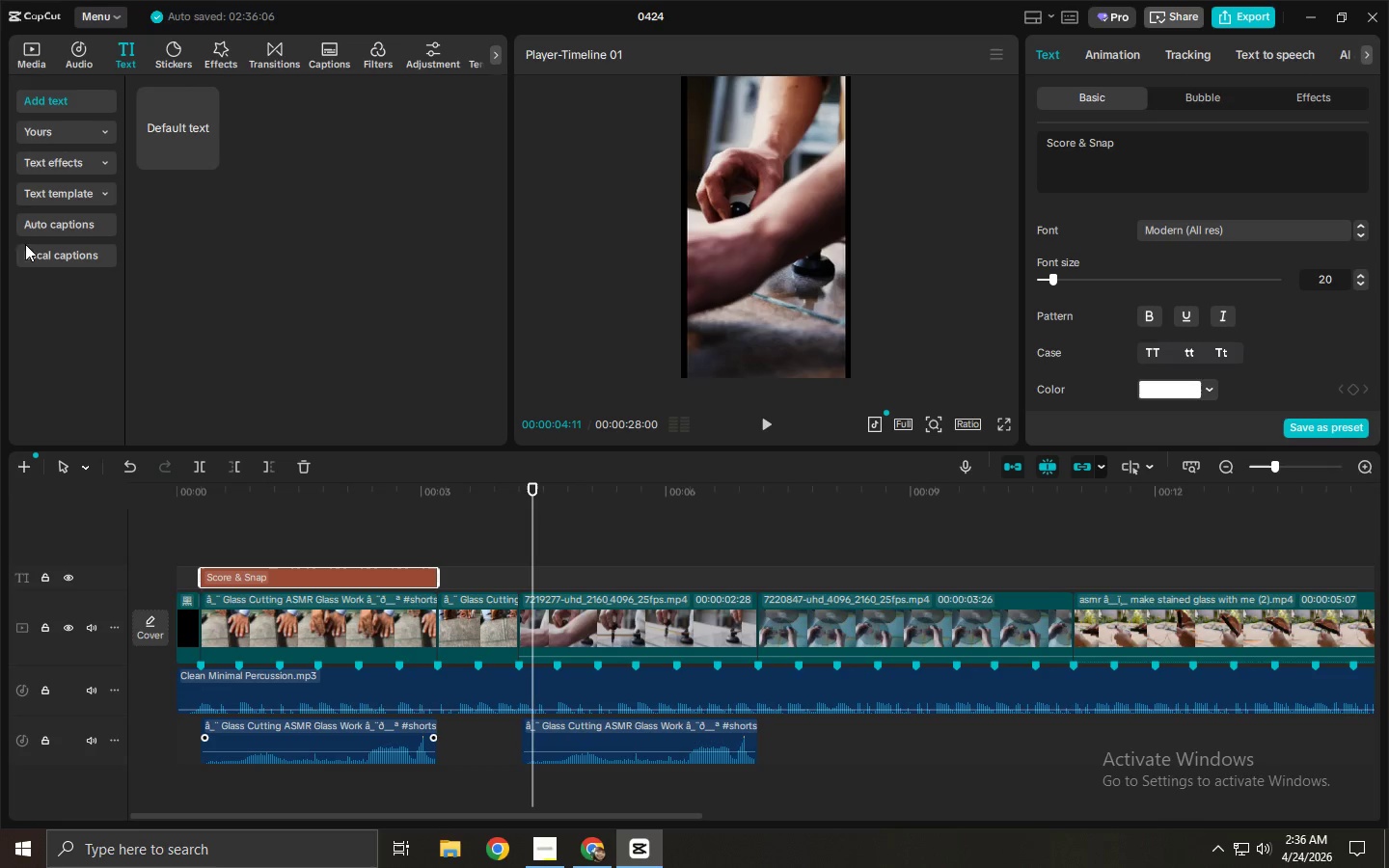 
left_click([76, 52])
 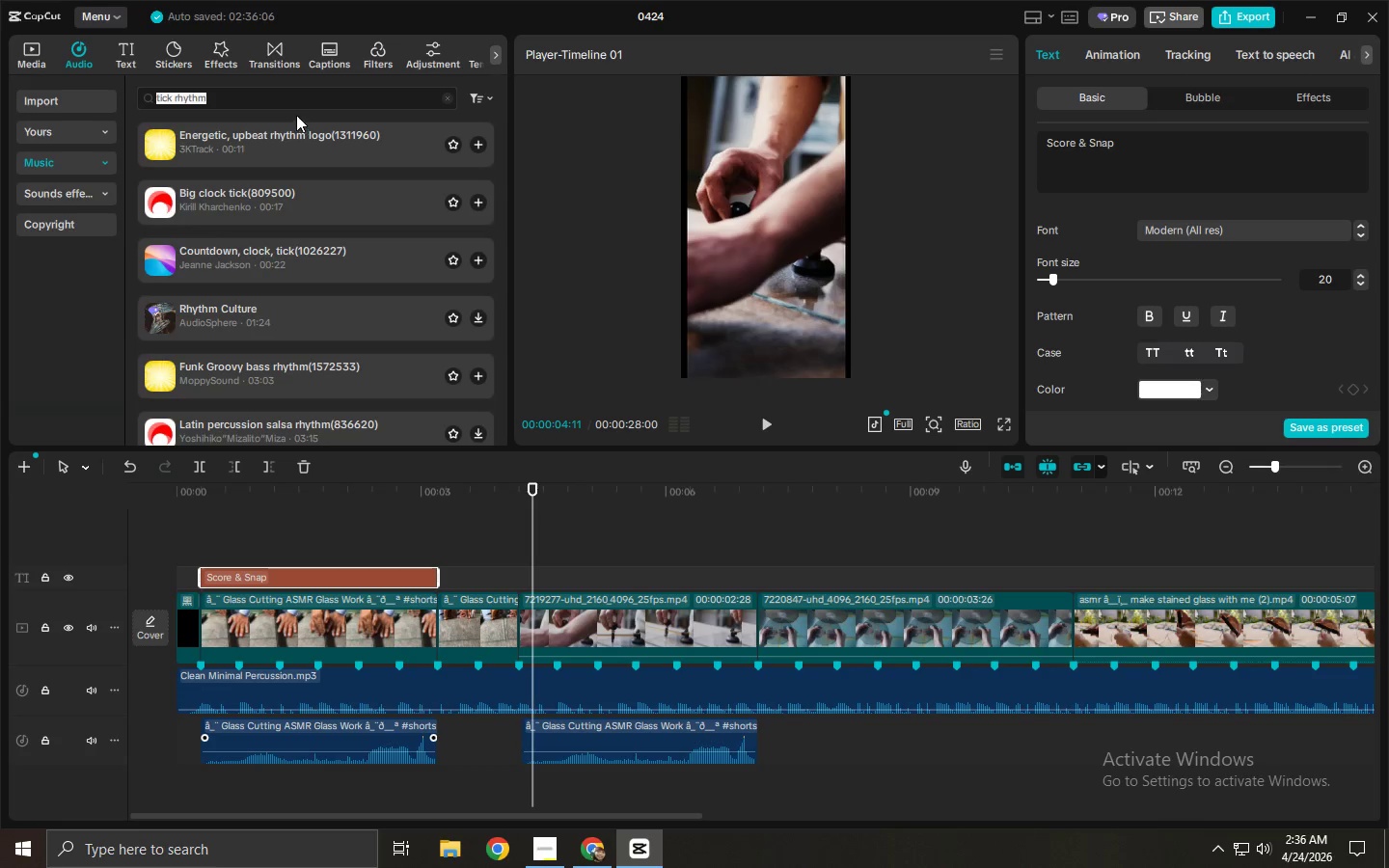 
double_click([292, 109])
 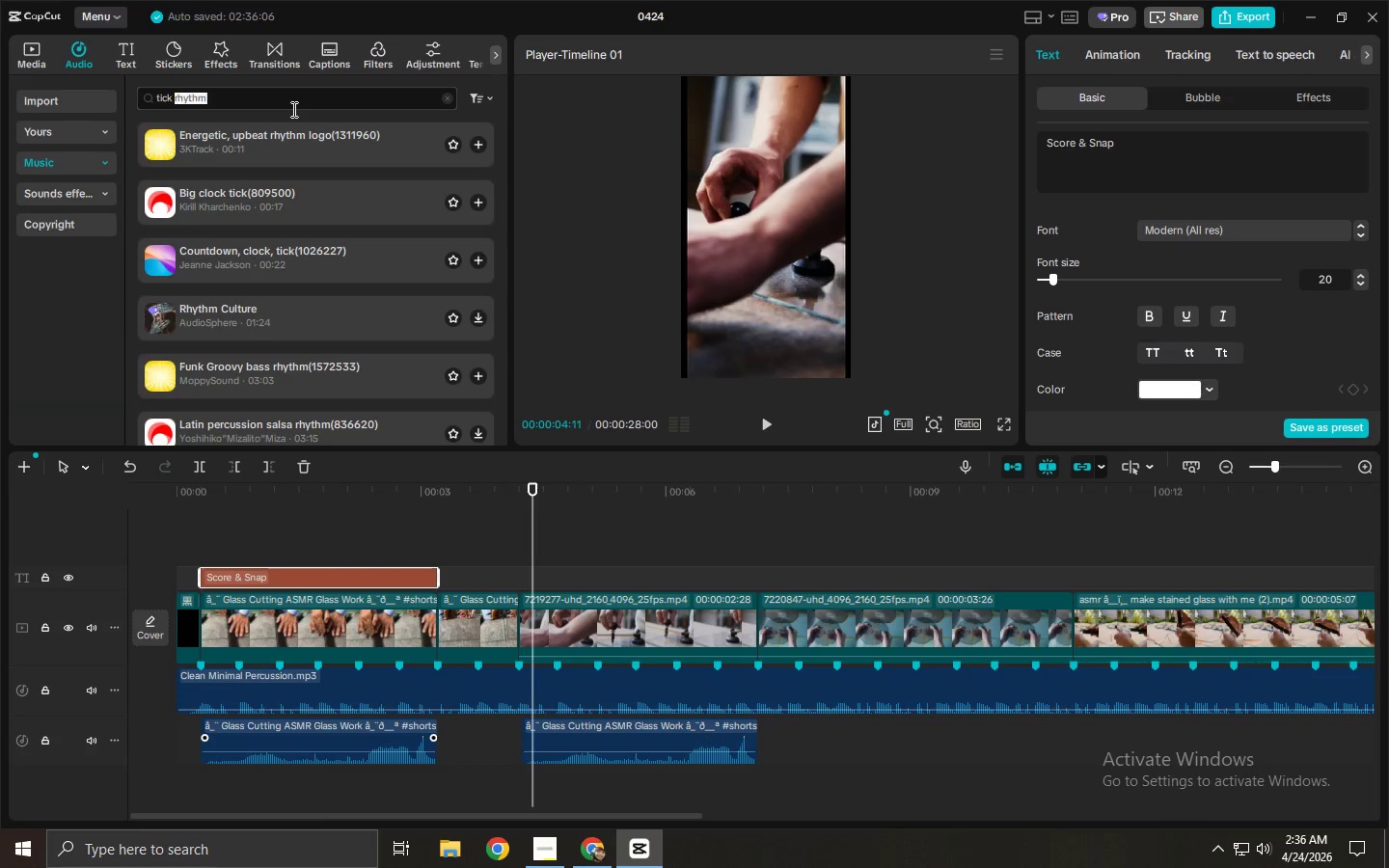 
triple_click([291, 109])
 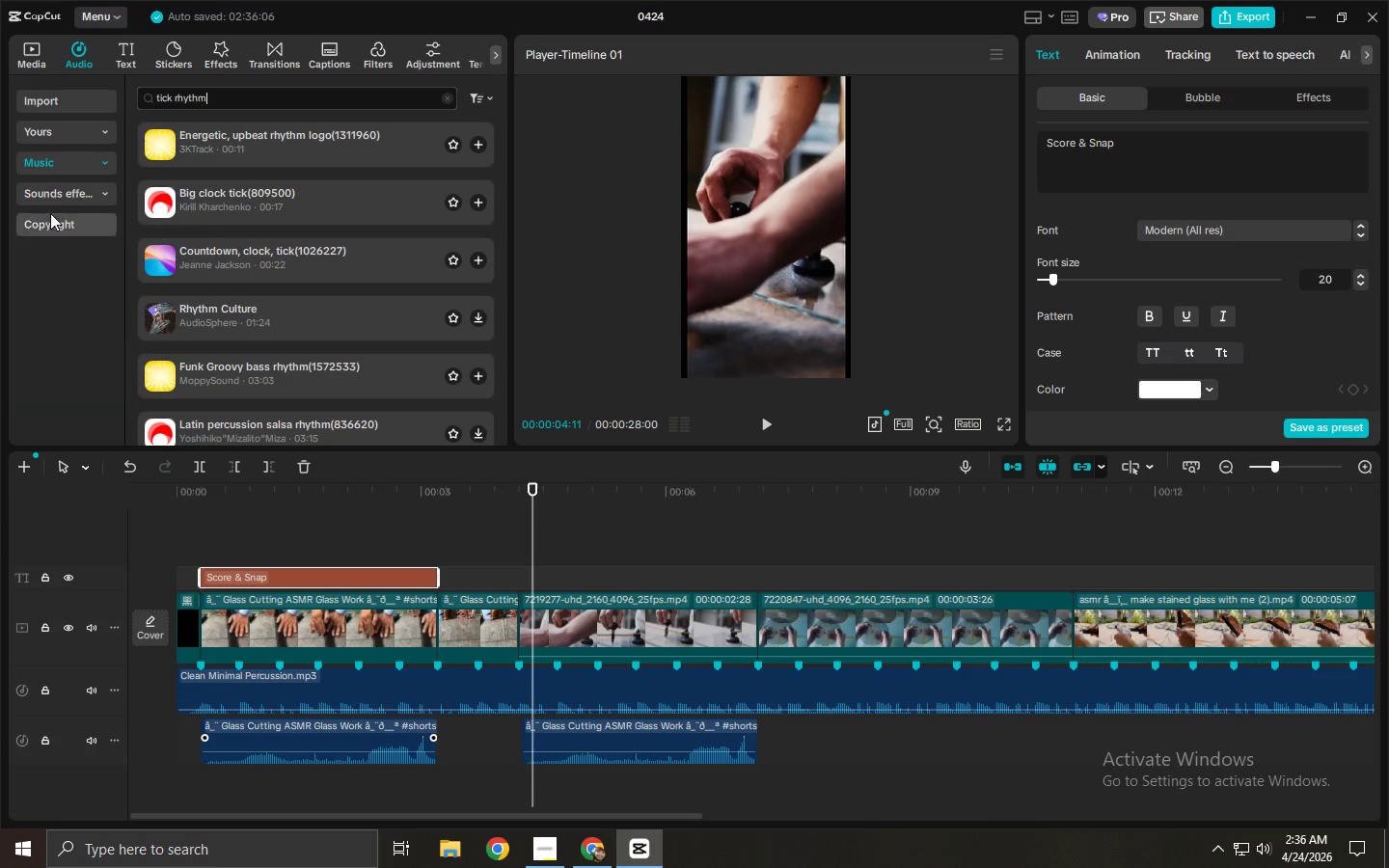 
left_click([52, 198])
 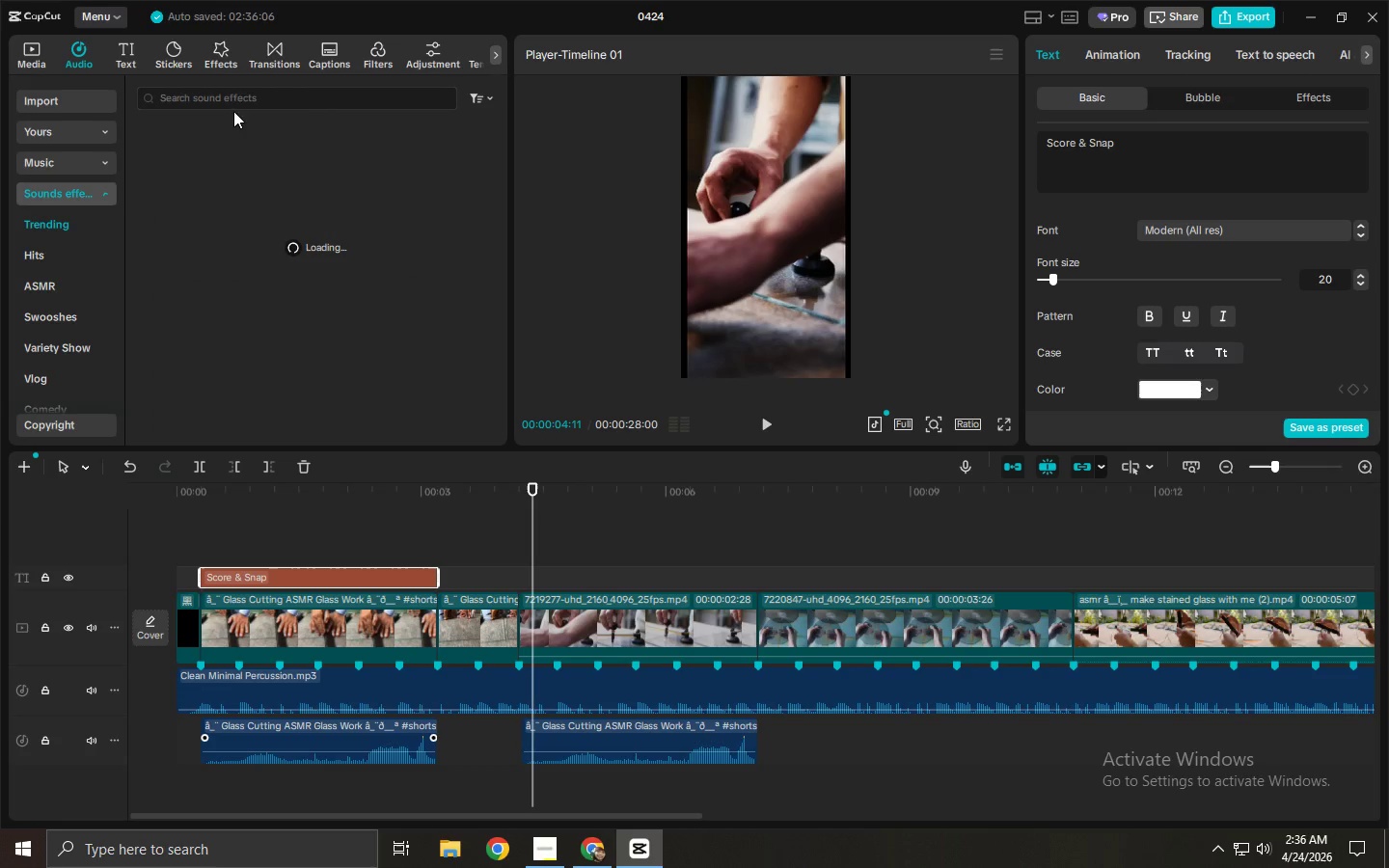 
left_click([238, 96])
 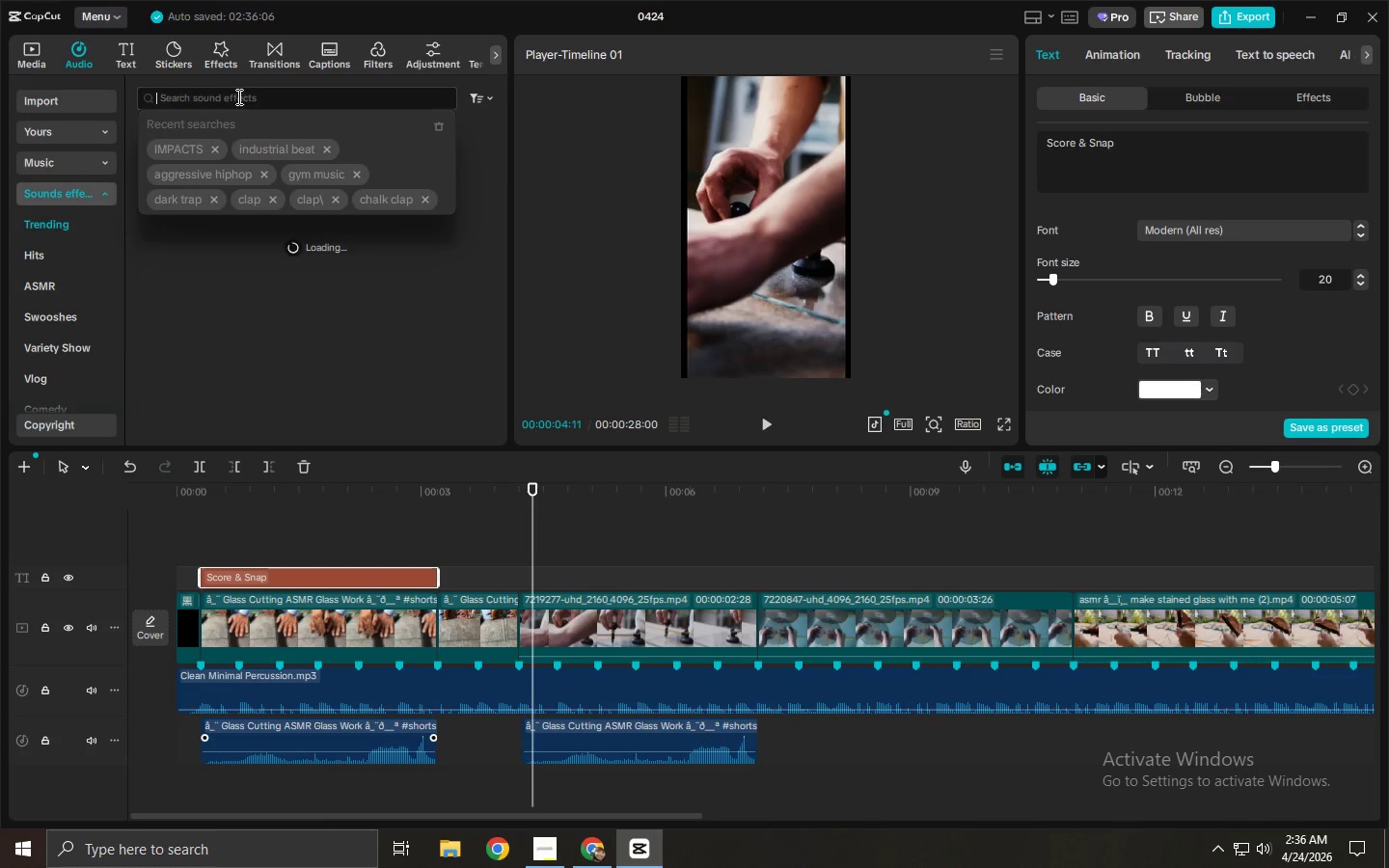 
type(g;)
key(Backspace)
type(lass breaking)
 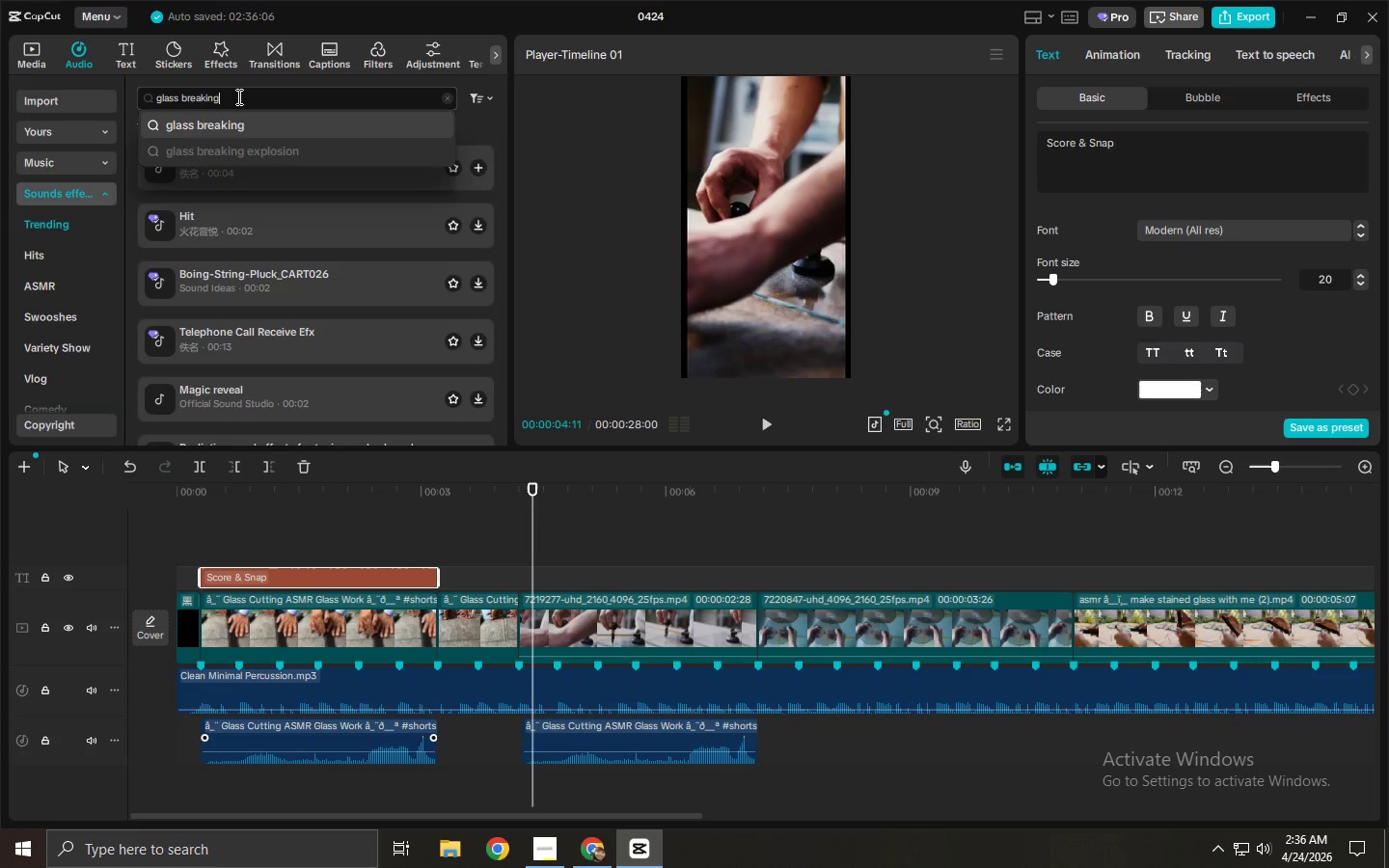 
key(Enter)
 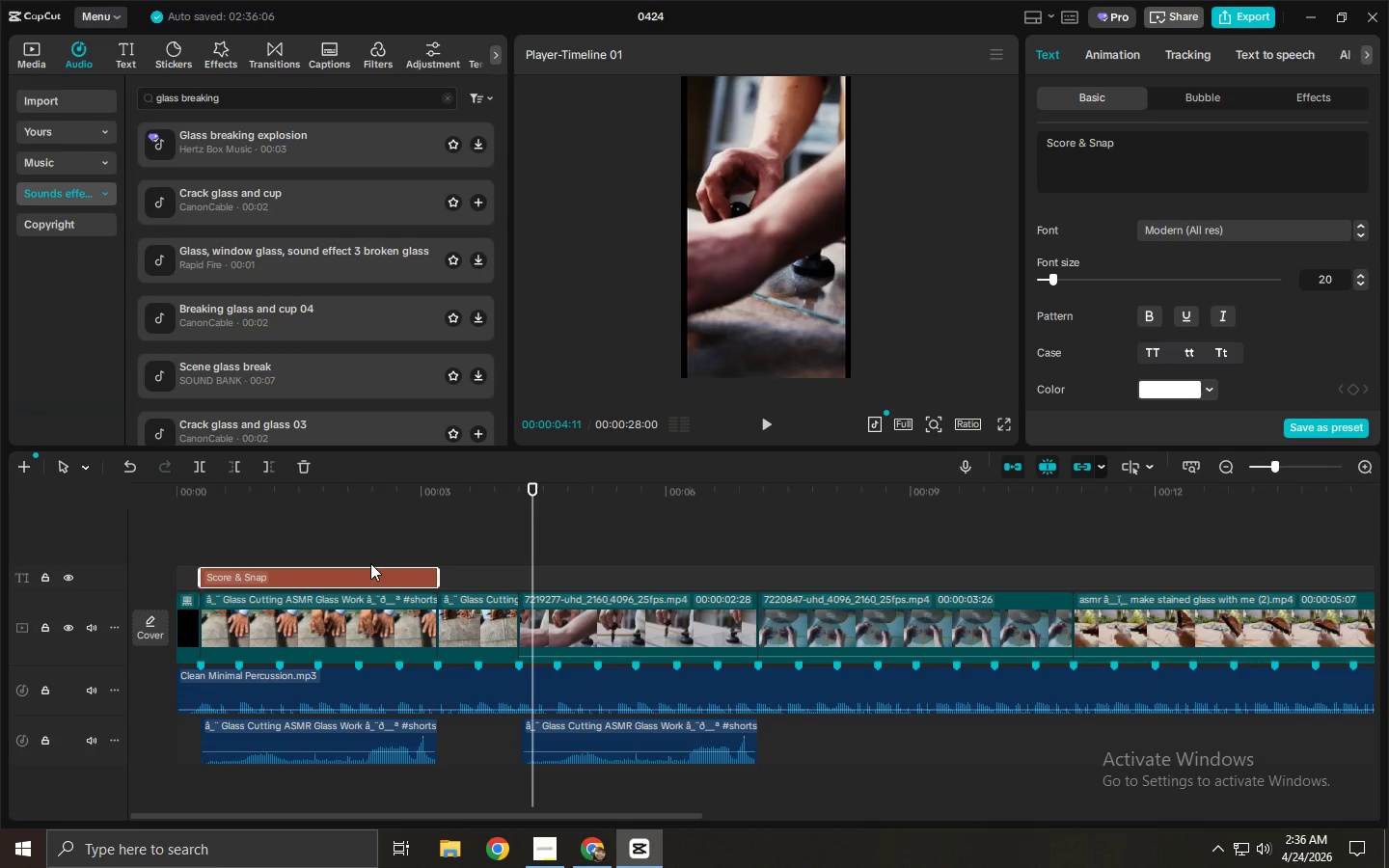 
wait(23.28)
 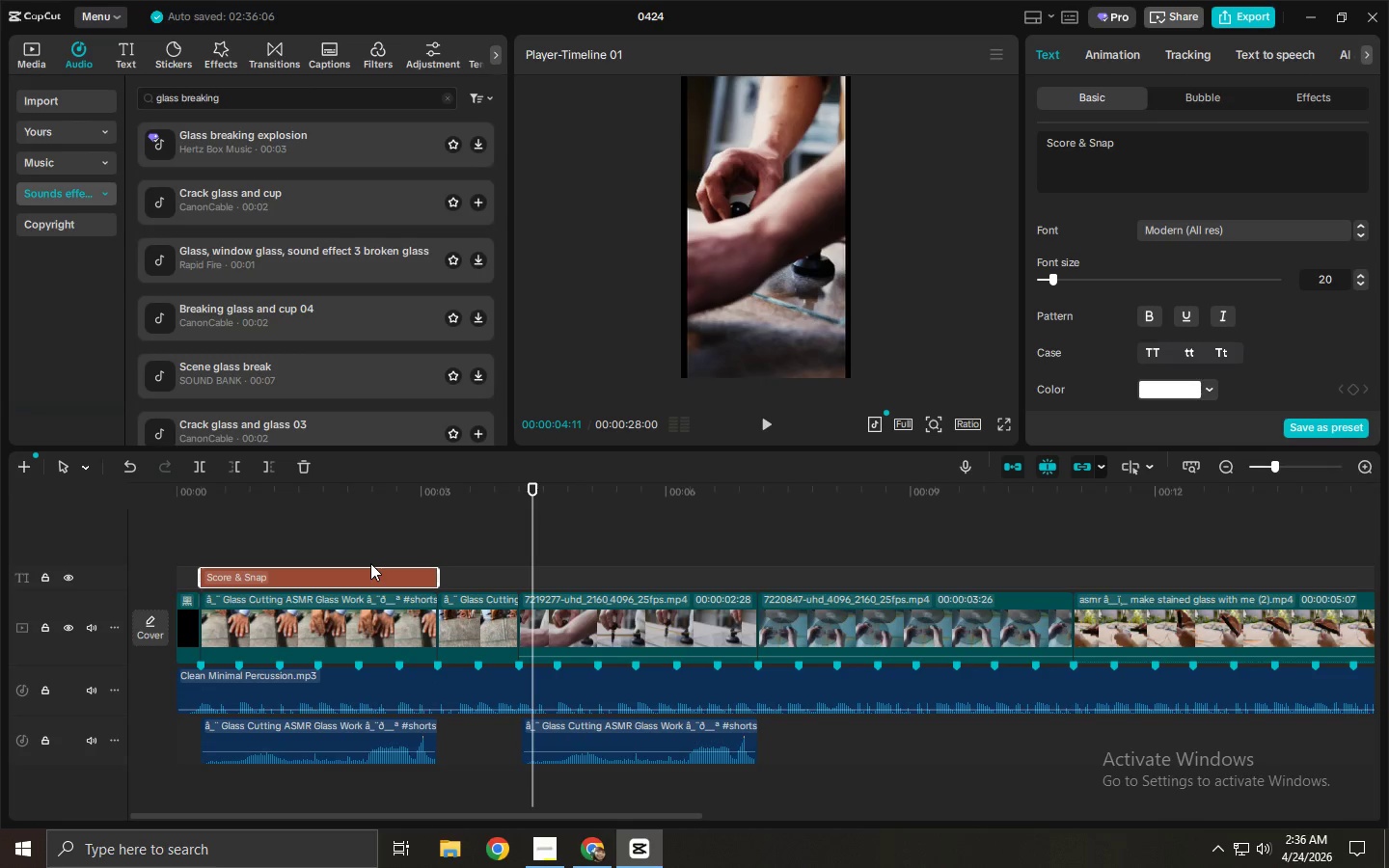 
hold_key(key=AltLeft, duration=1.5)
left_click_drag(start_coordinate=[368, 576], to_coordinate=[1024, 580])
 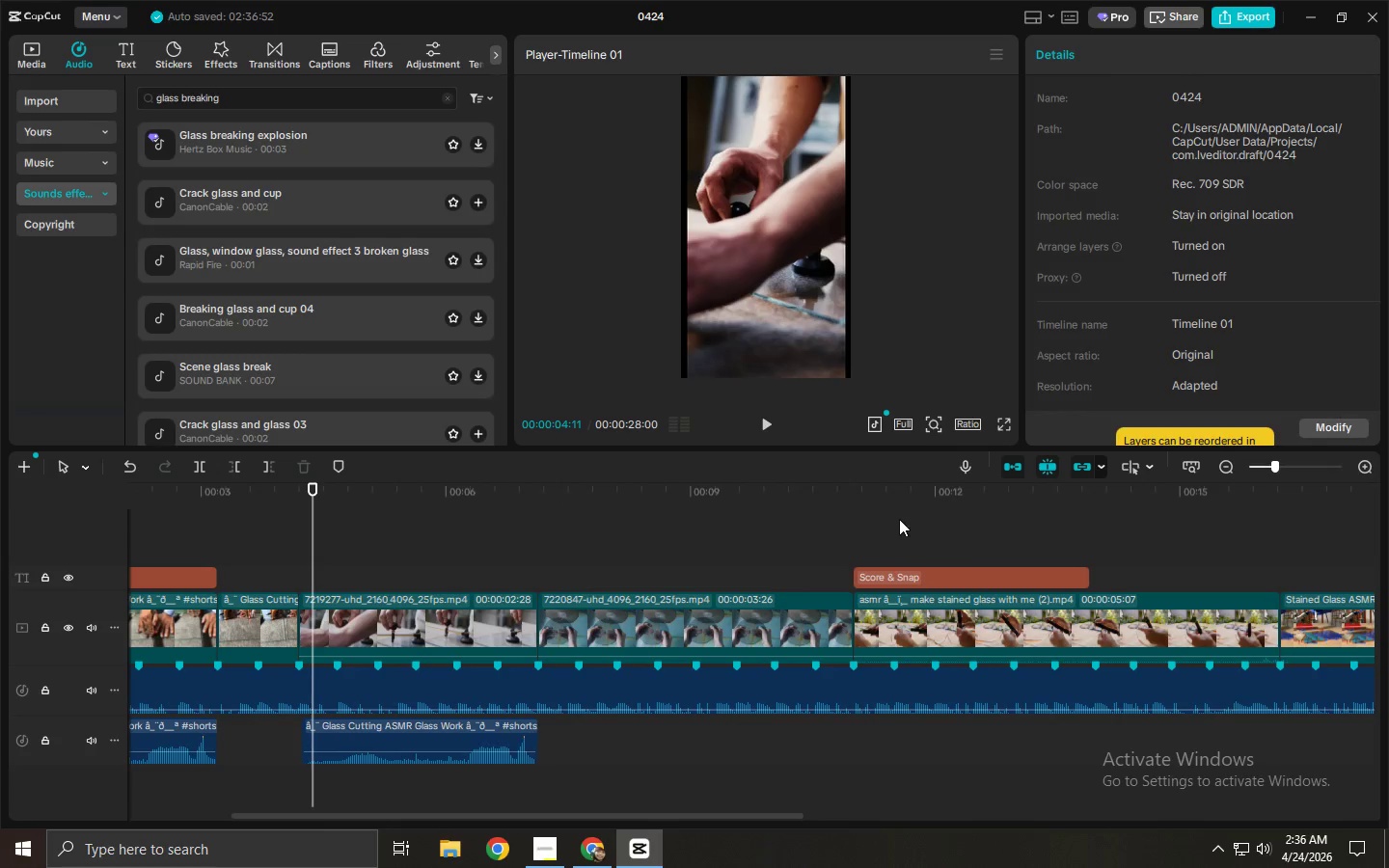 
hold_key(key=AltLeft, duration=1.5)